 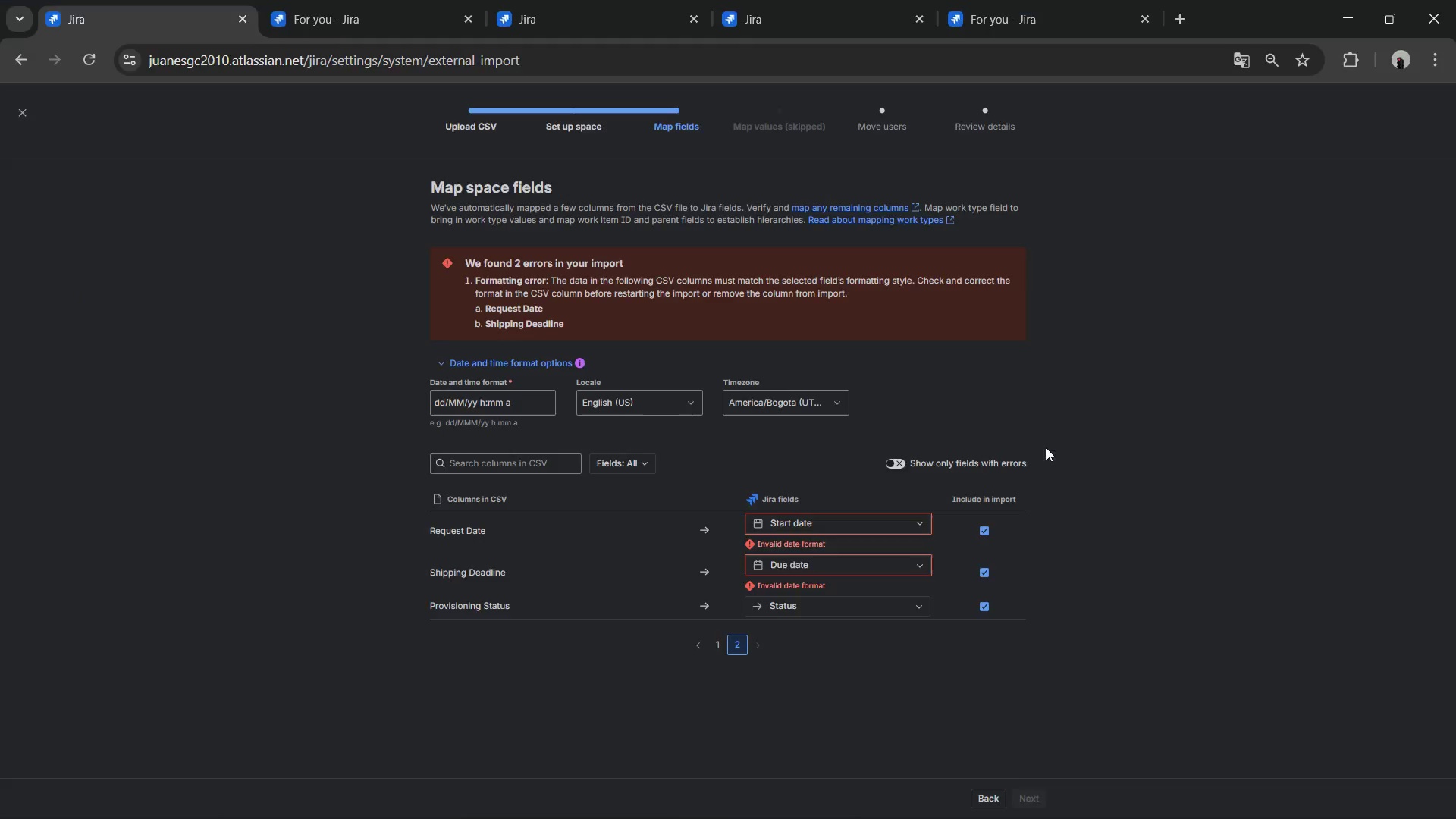 
key(Alt+Tab)
 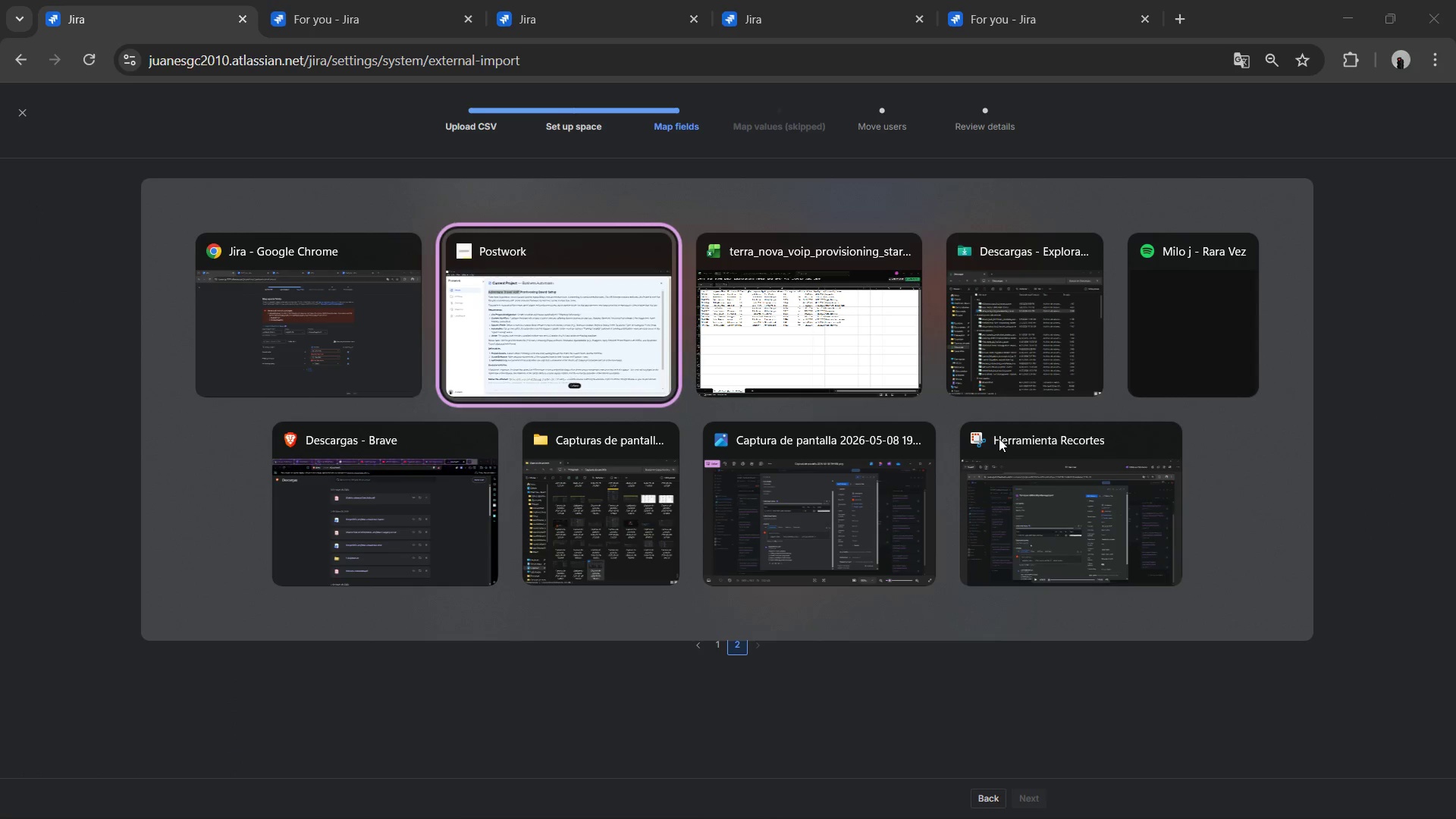 
key(Alt+Tab)
 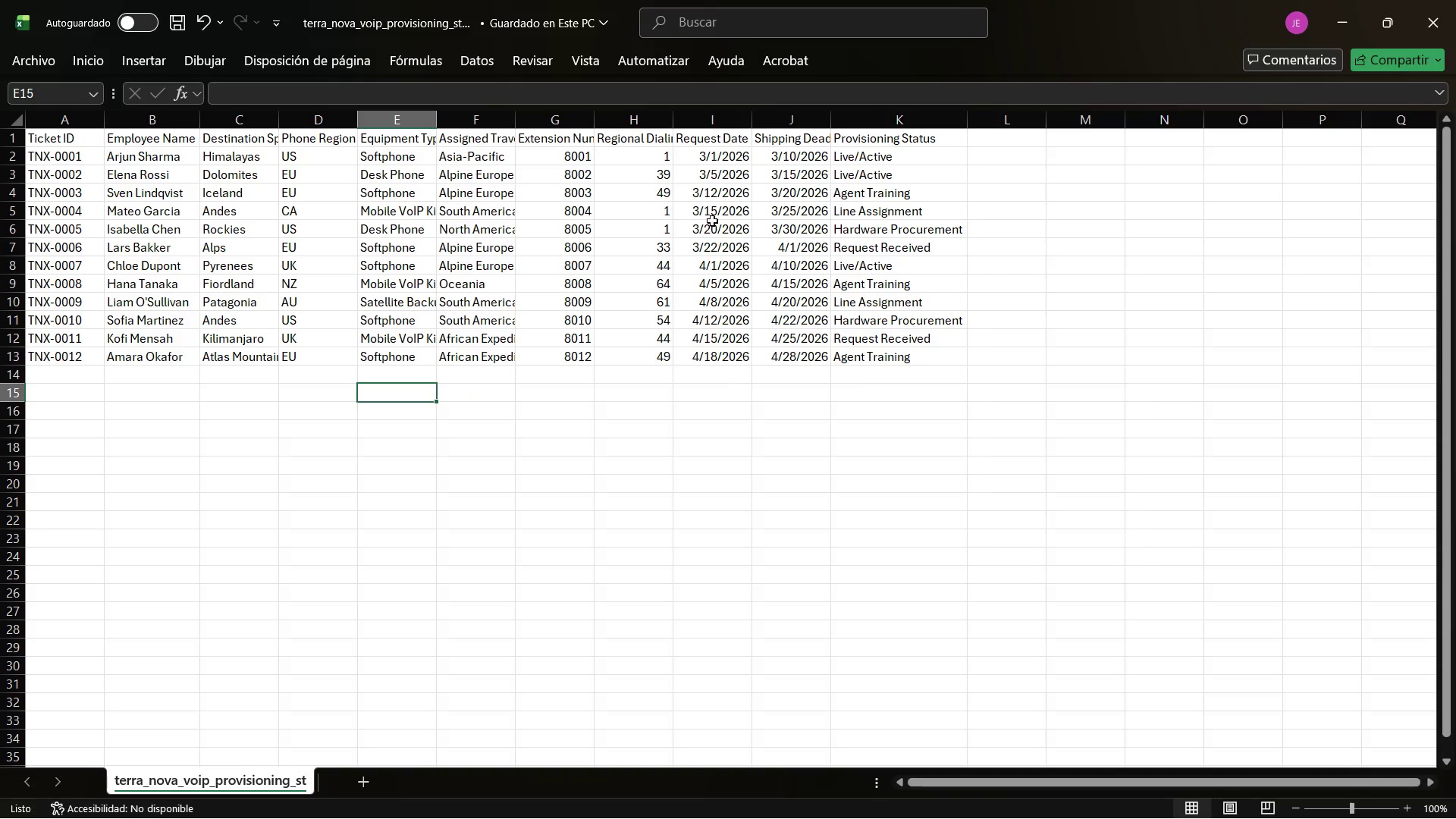 
left_click_drag(start_coordinate=[720, 193], to_coordinate=[731, 301])
 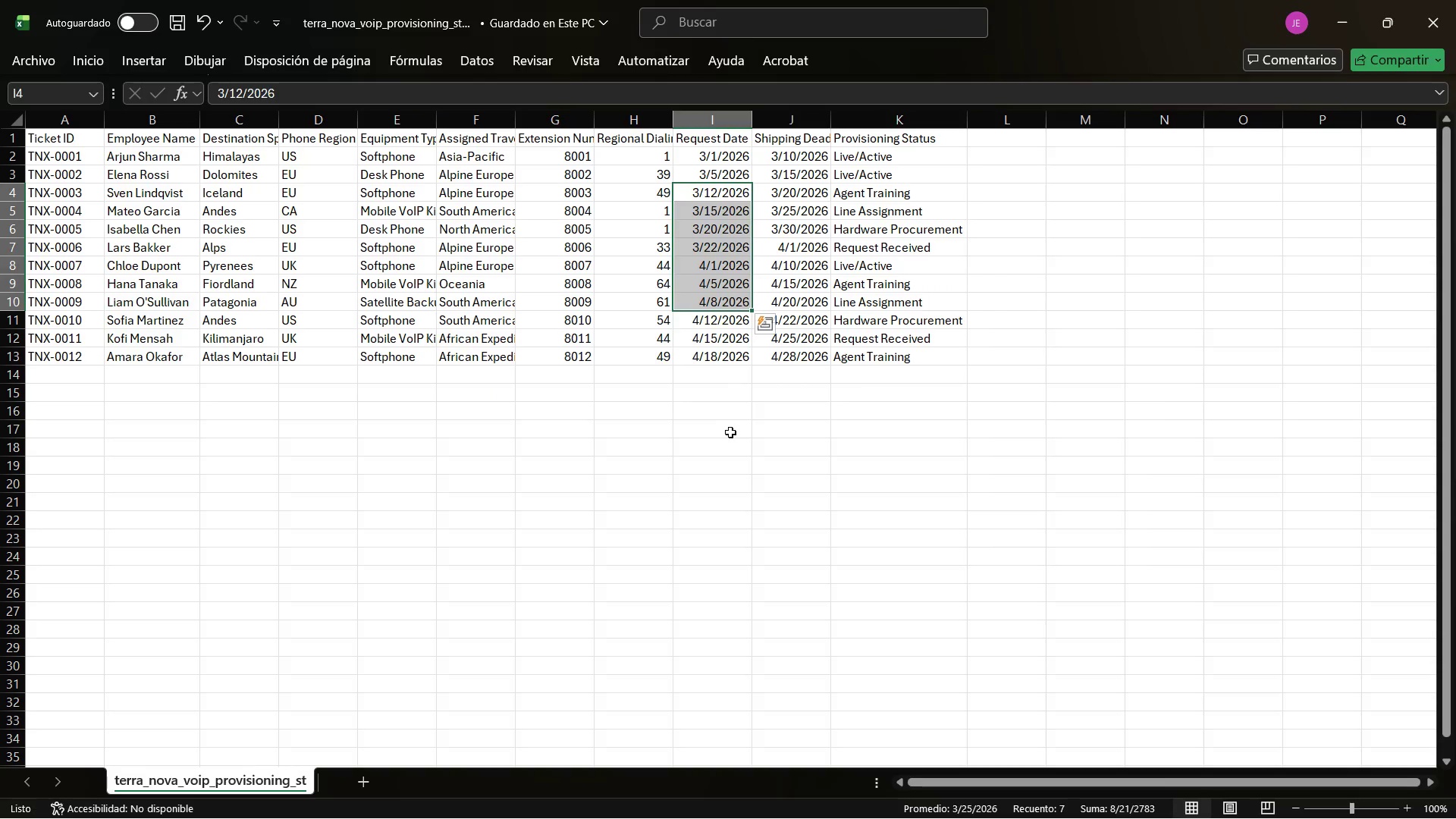 
left_click([730, 432])
 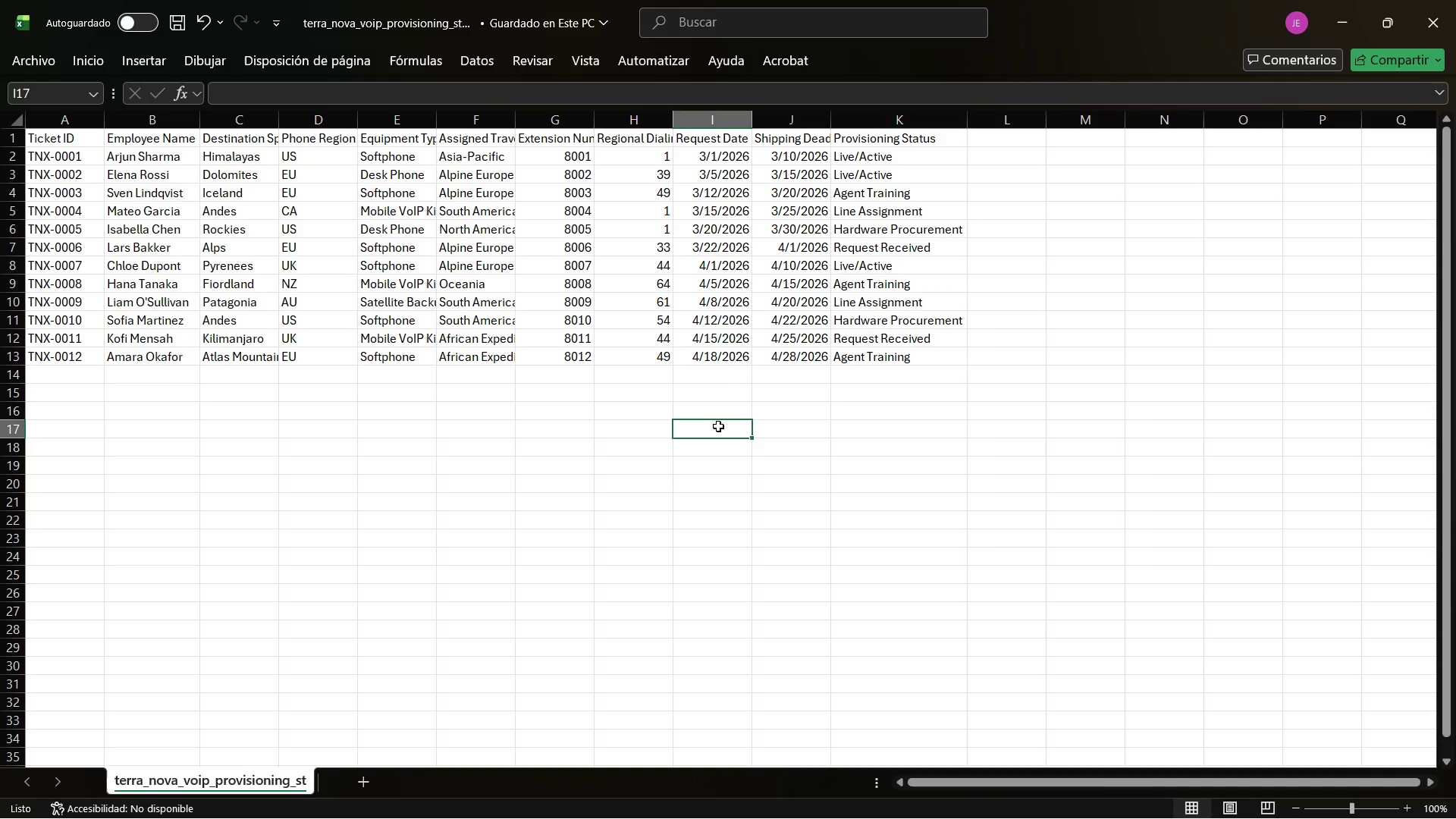 
wait(7.52)
 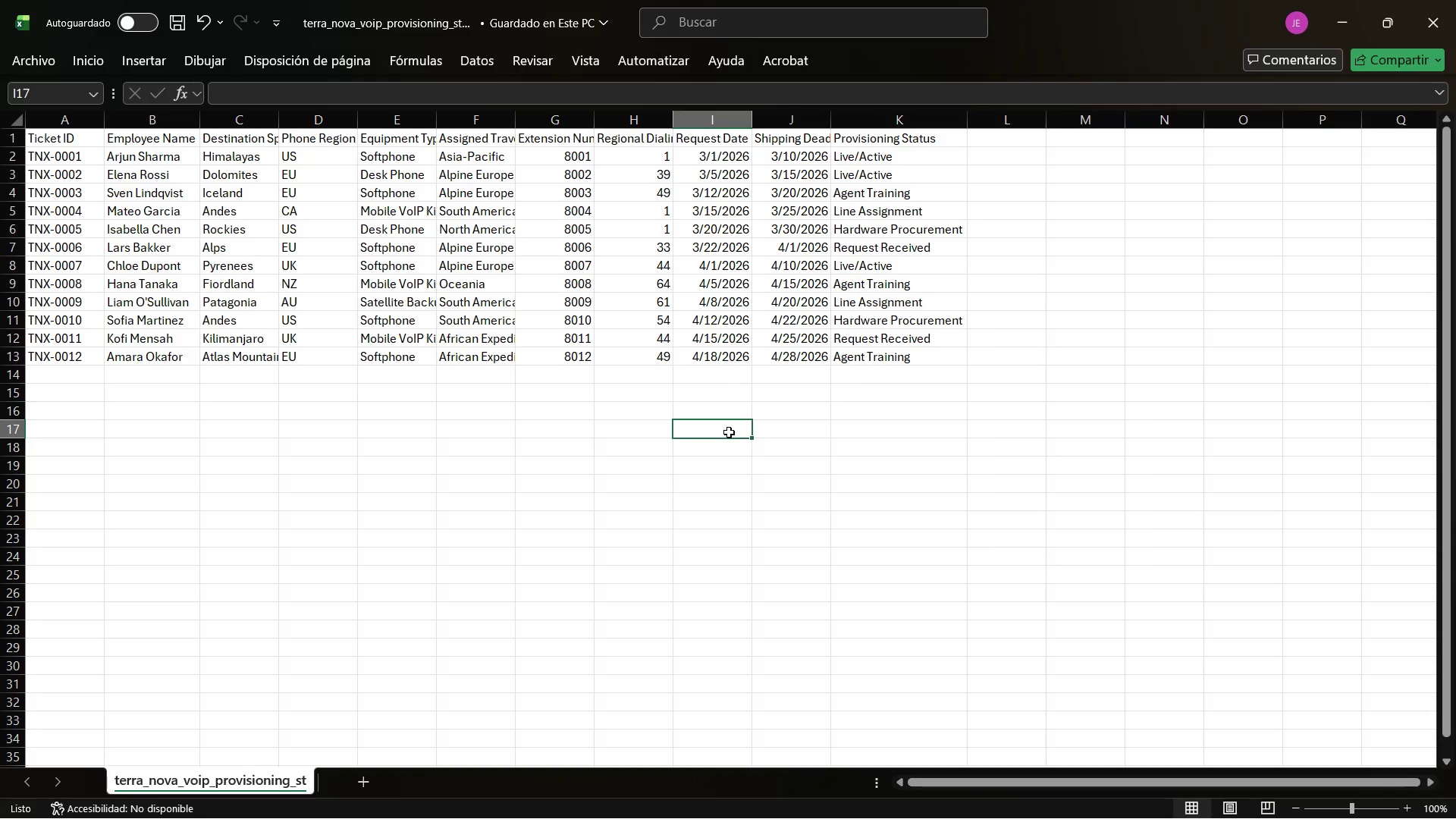 
key(Alt+AltLeft)
 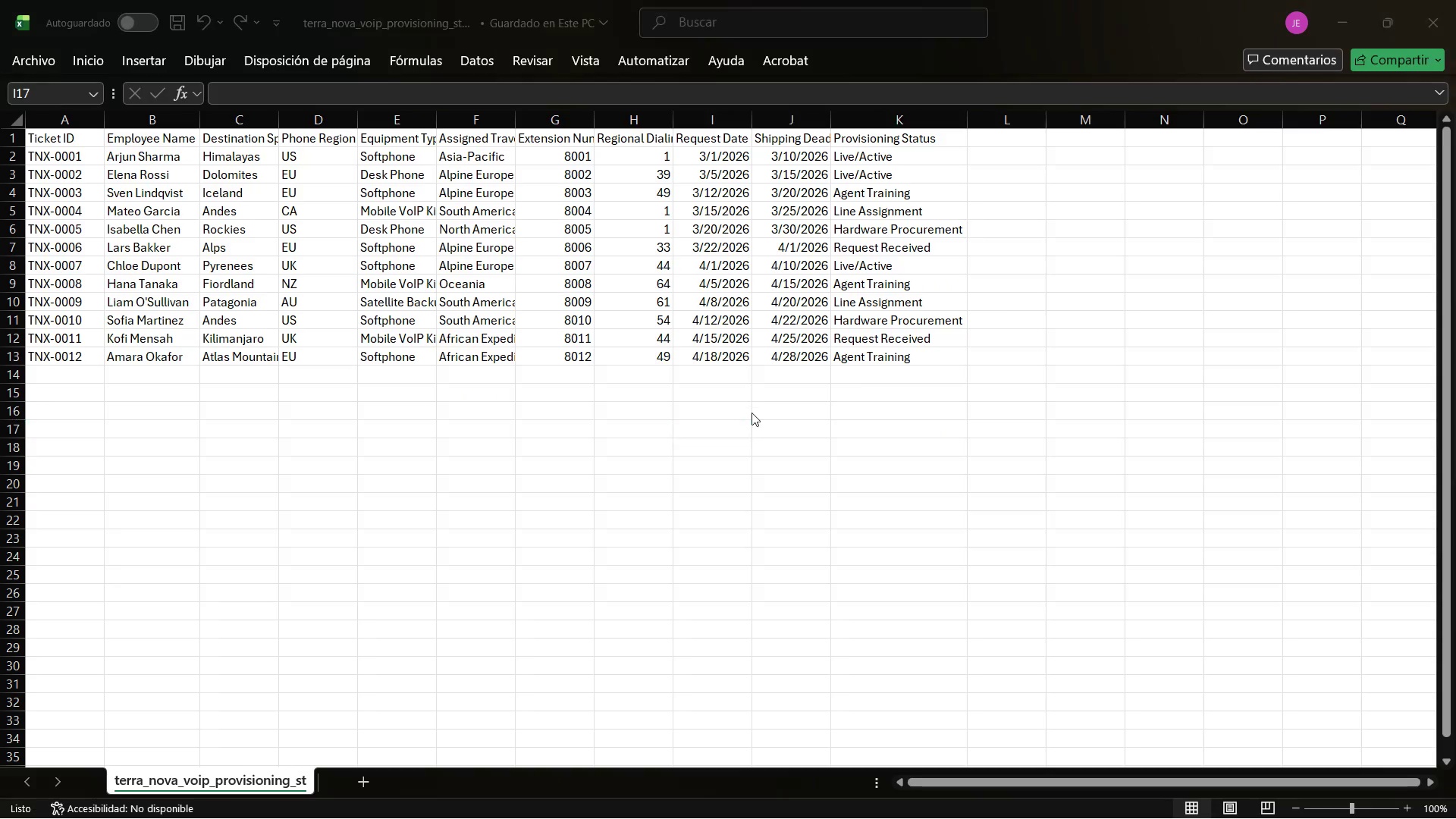 
key(Alt+Tab)
 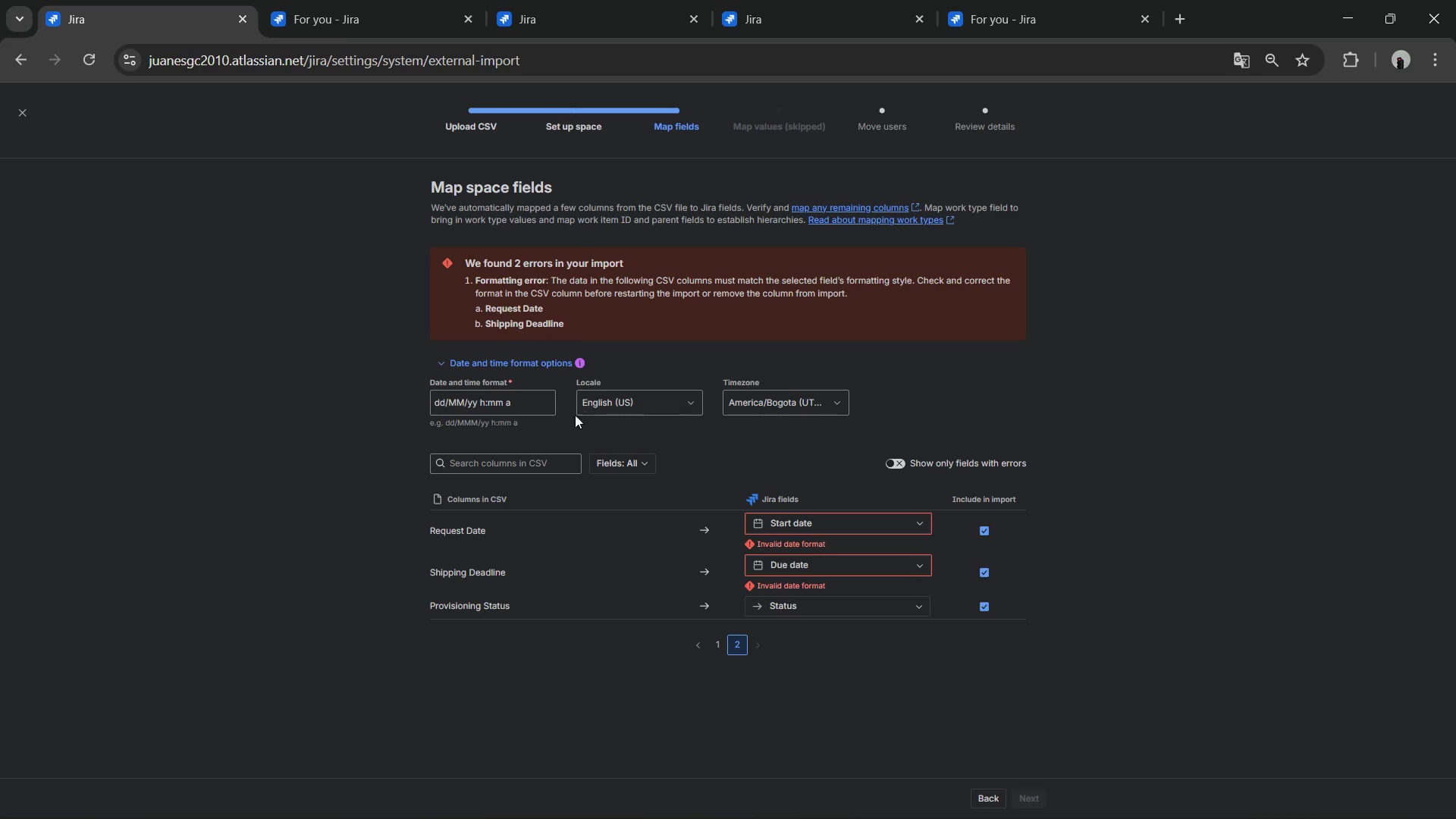 
key(Alt+AltLeft)
 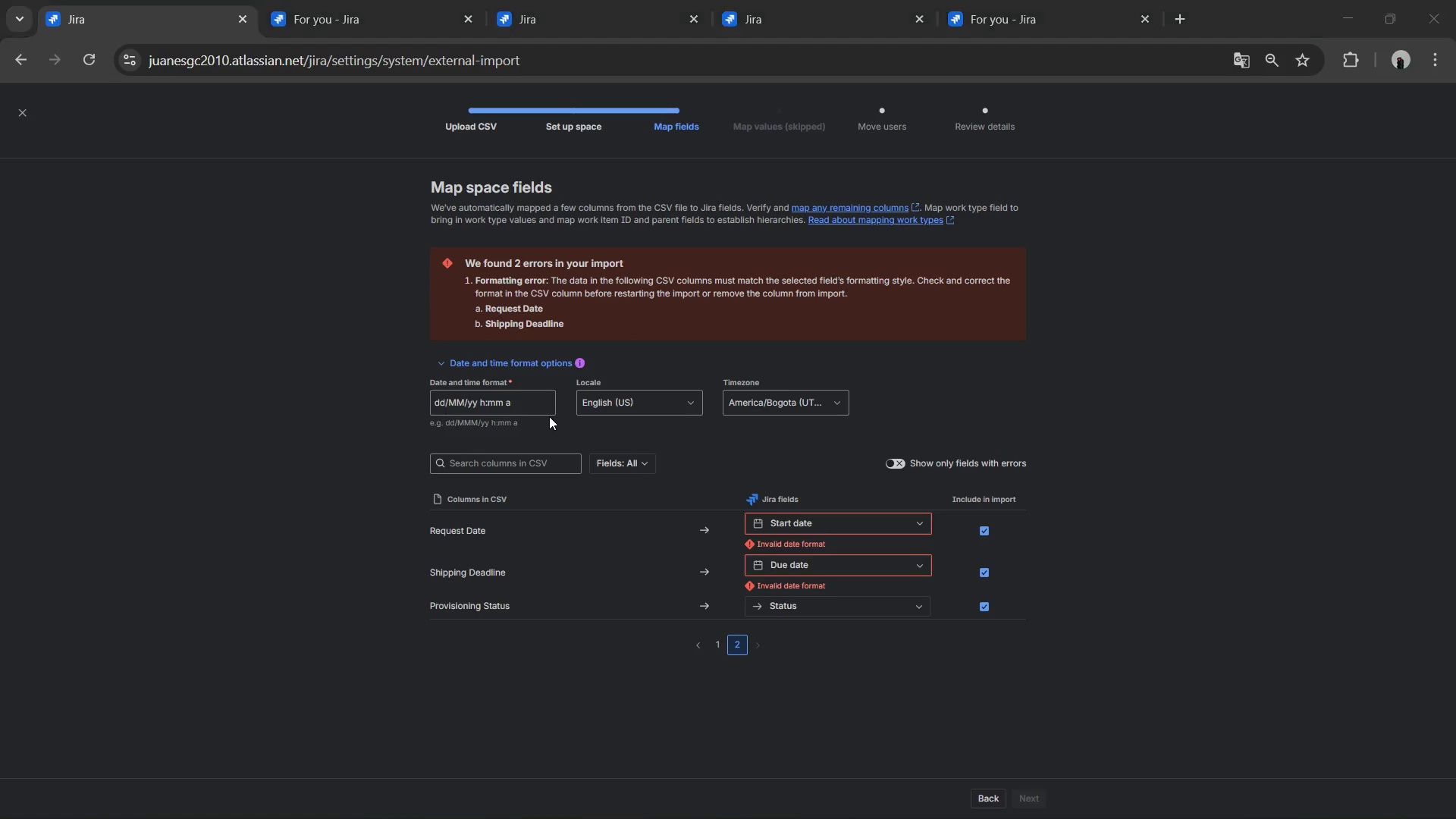 
key(Alt+Tab)
 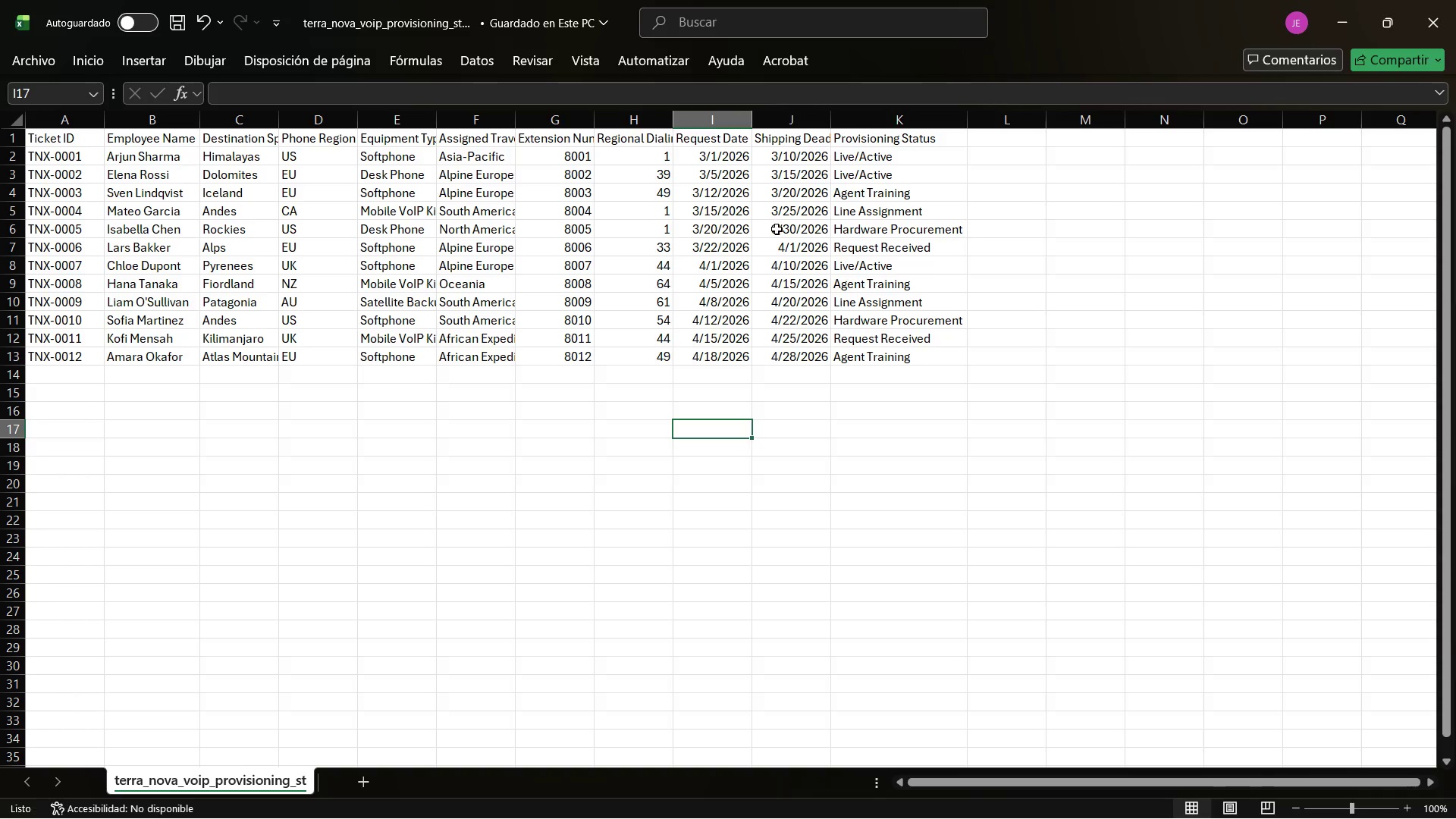 
key(Alt+AltLeft)
 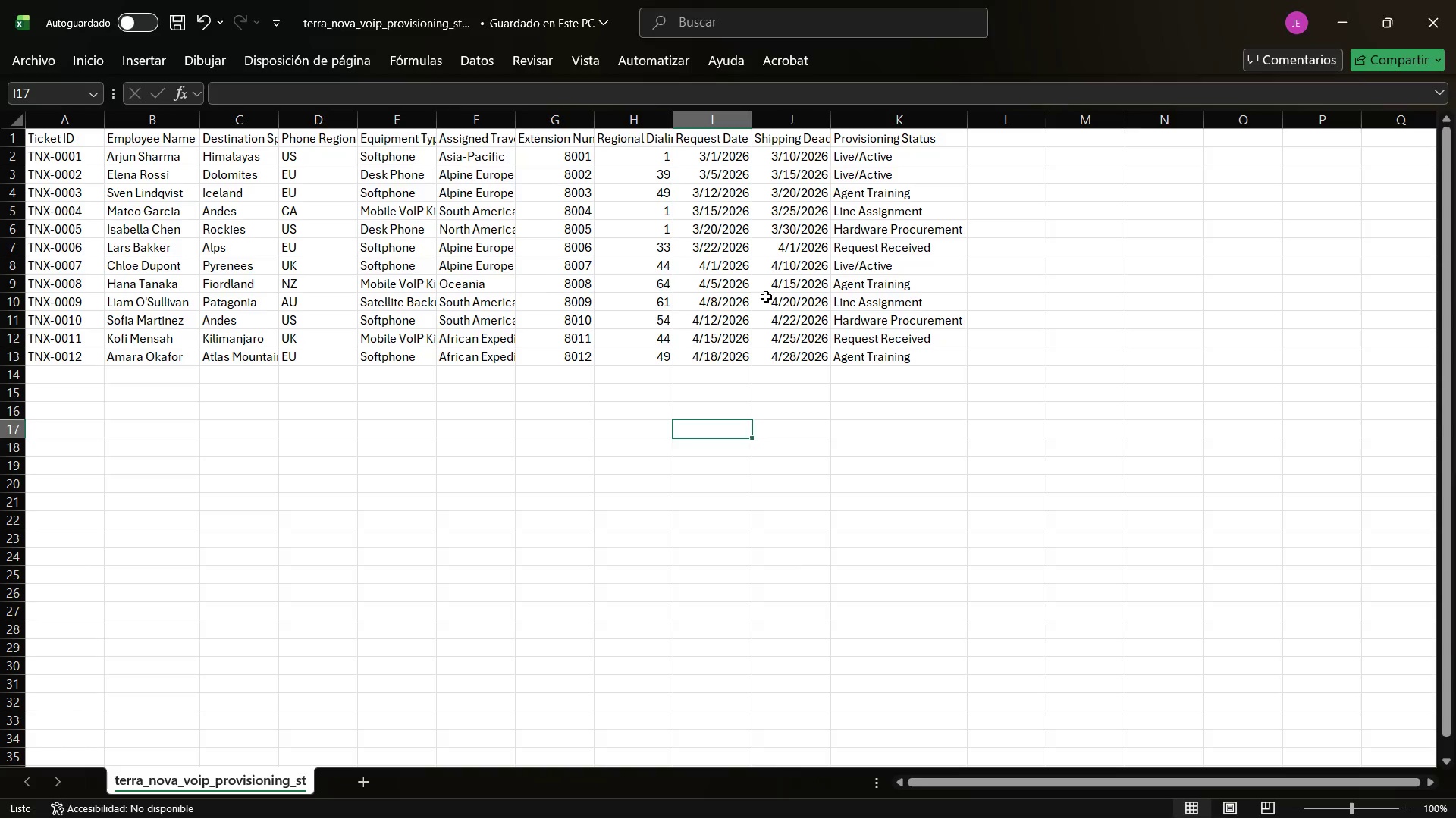 
key(Alt+Tab)
 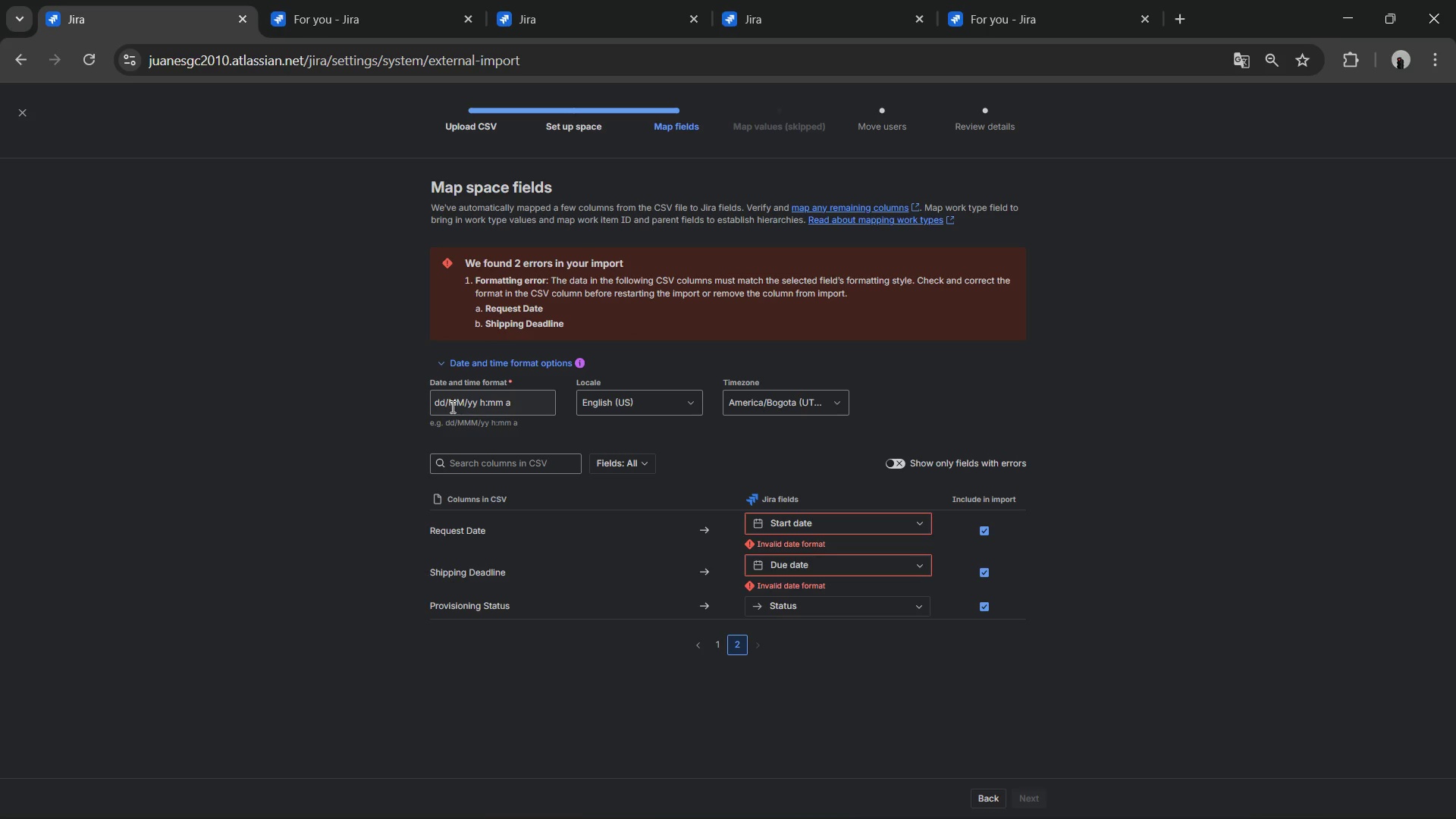 
key(Alt+AltLeft)
 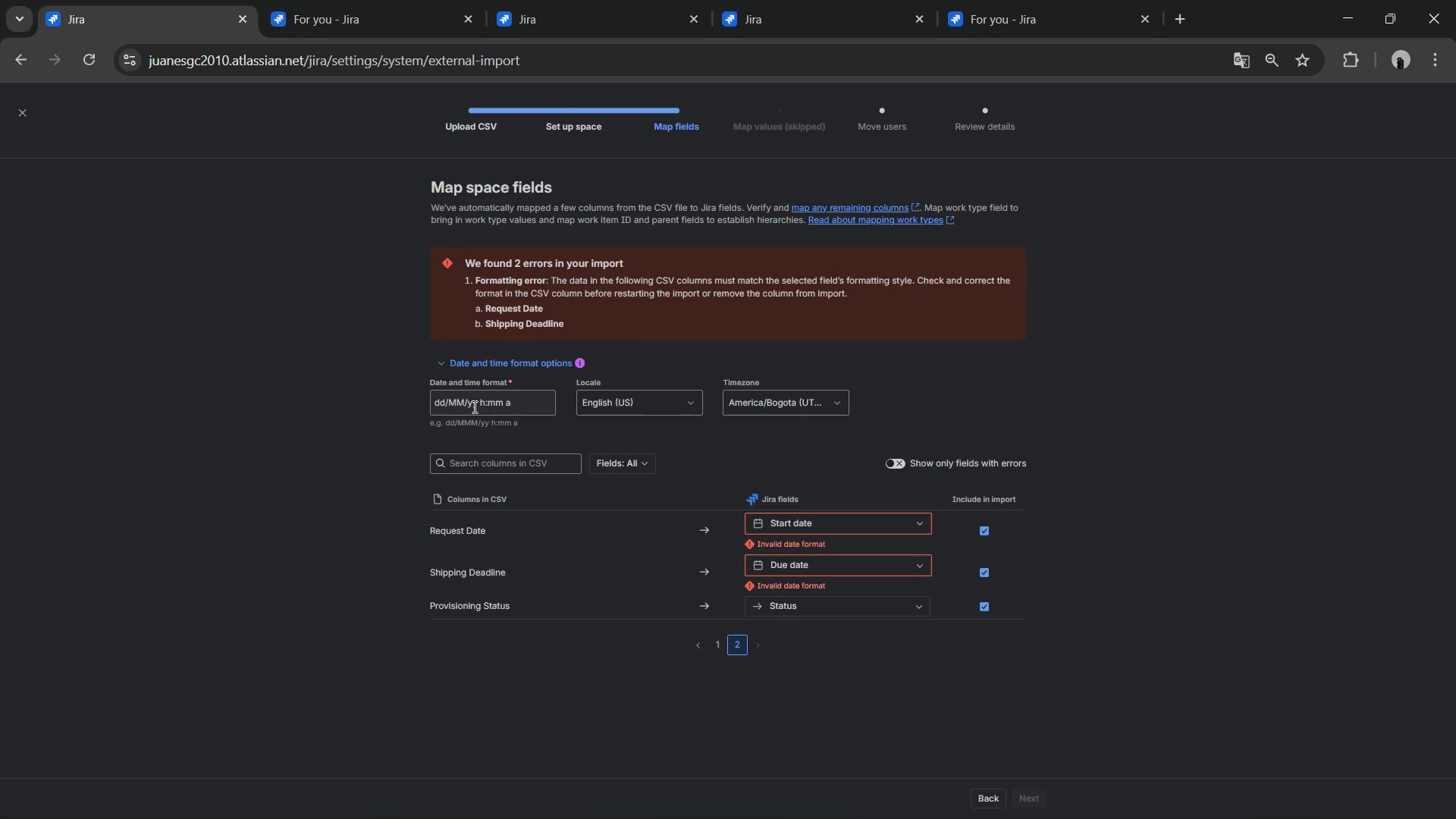 
key(Alt+Tab)
 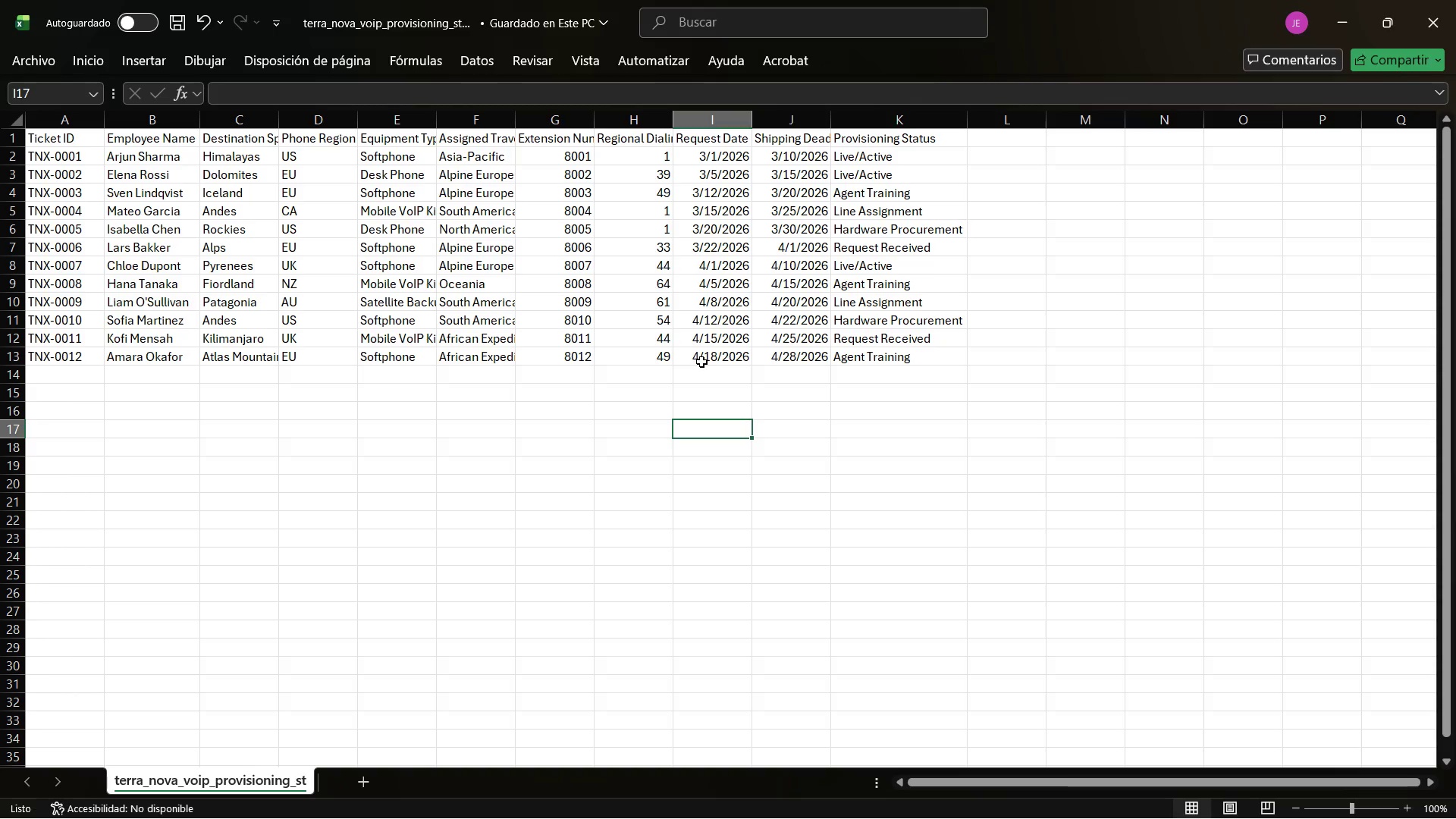 
key(Alt+AltLeft)
 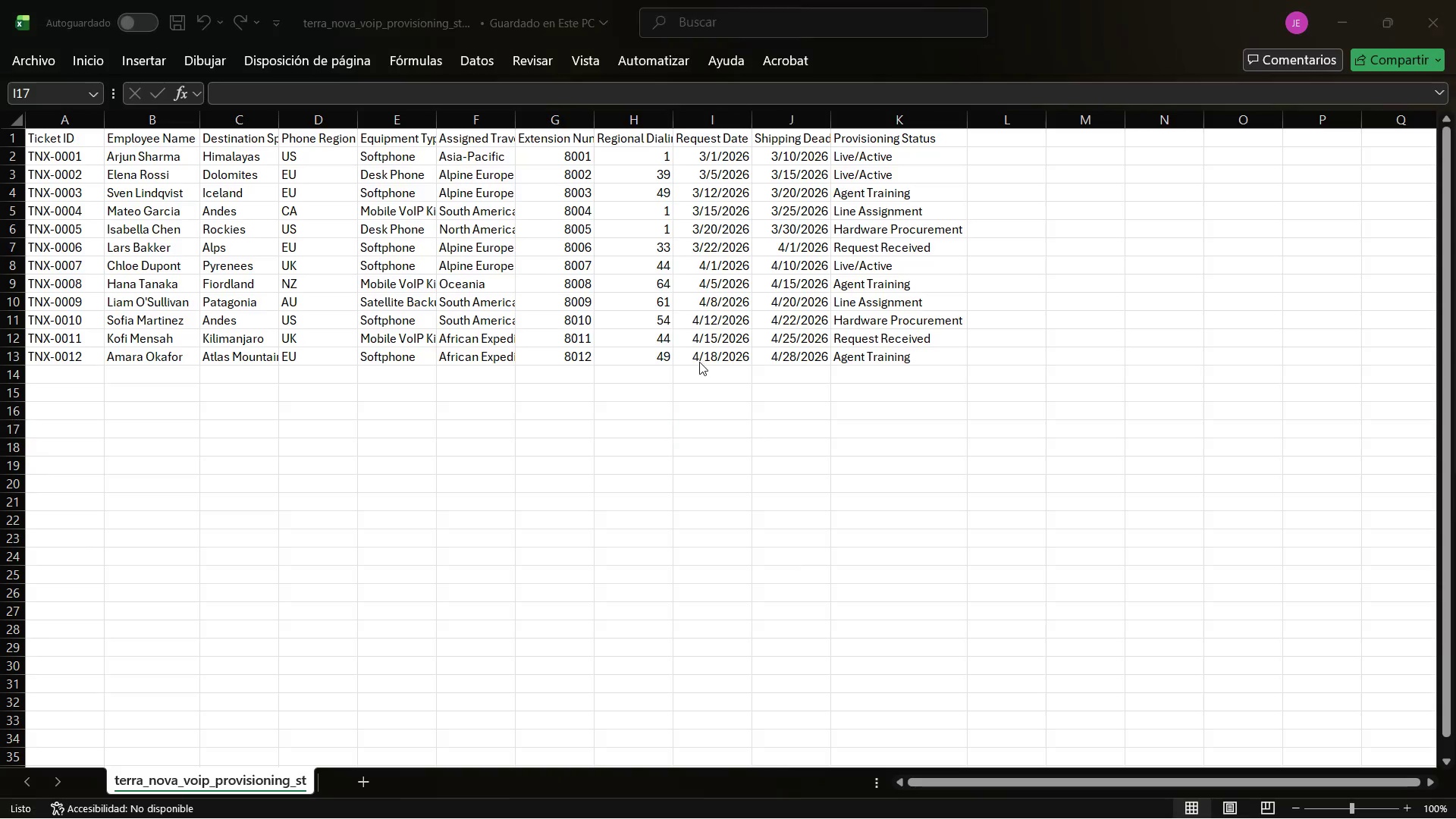 
key(Alt+Tab)
 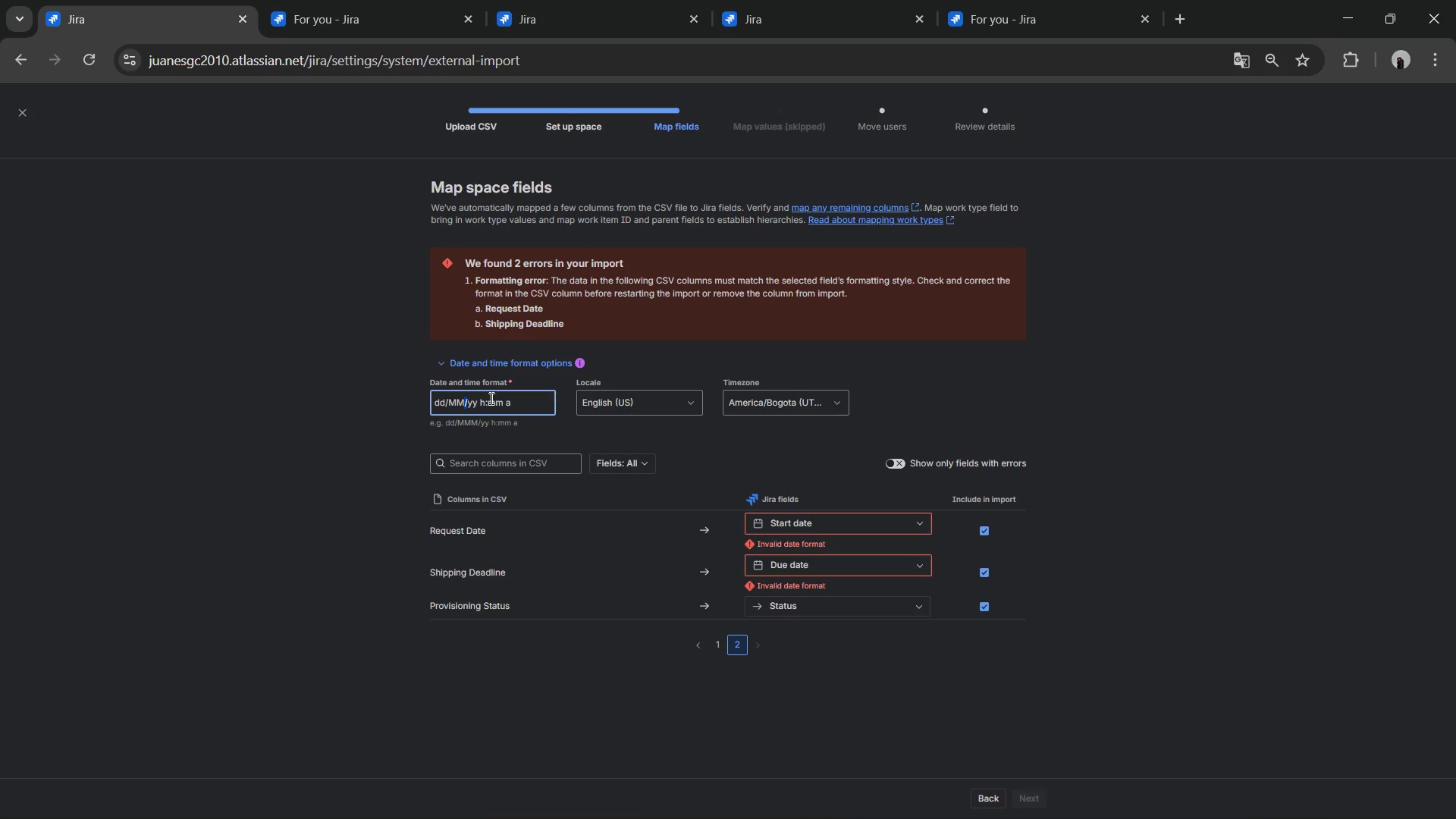 
key(ArrowRight)
 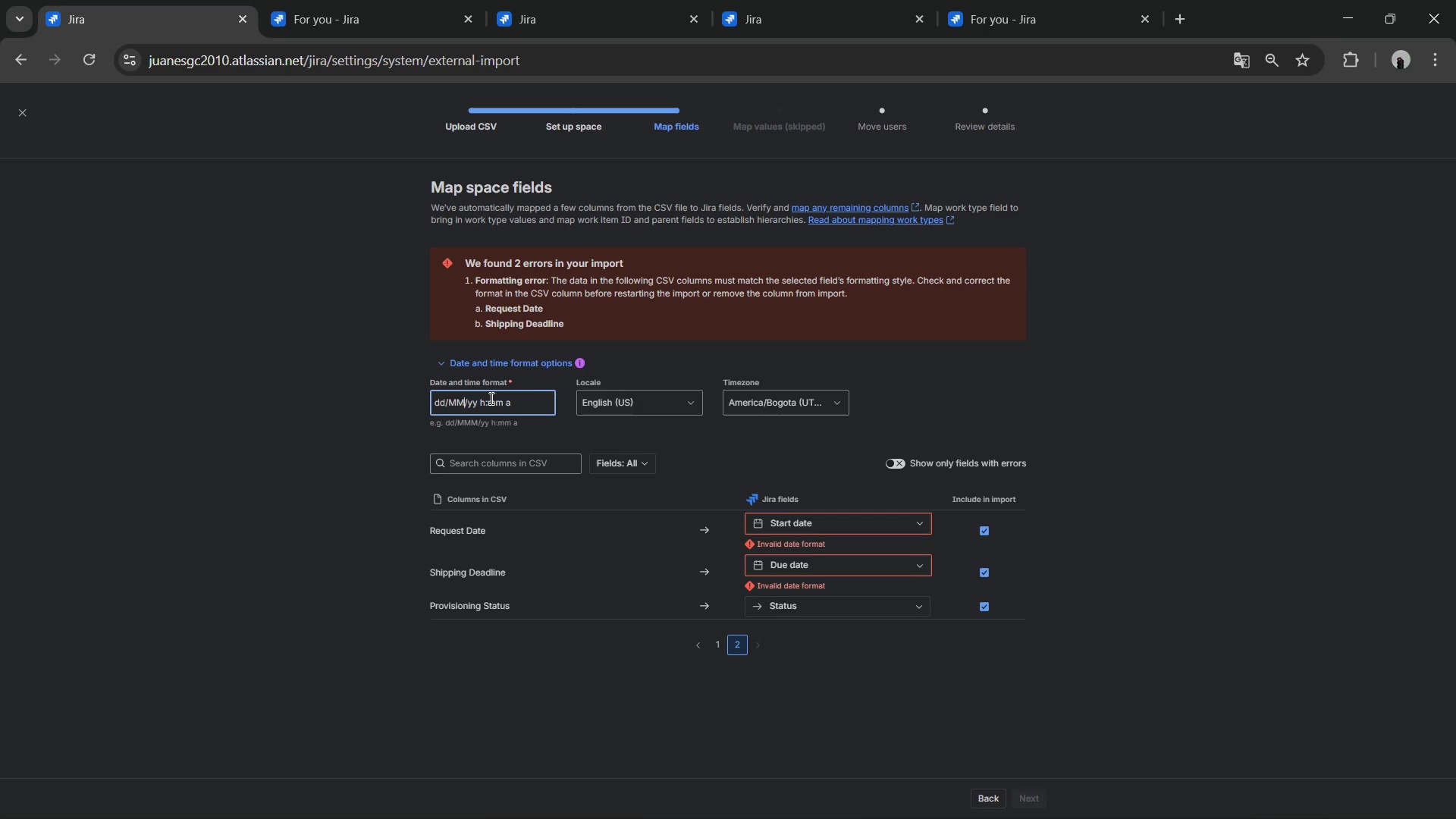 
key(ArrowLeft)
 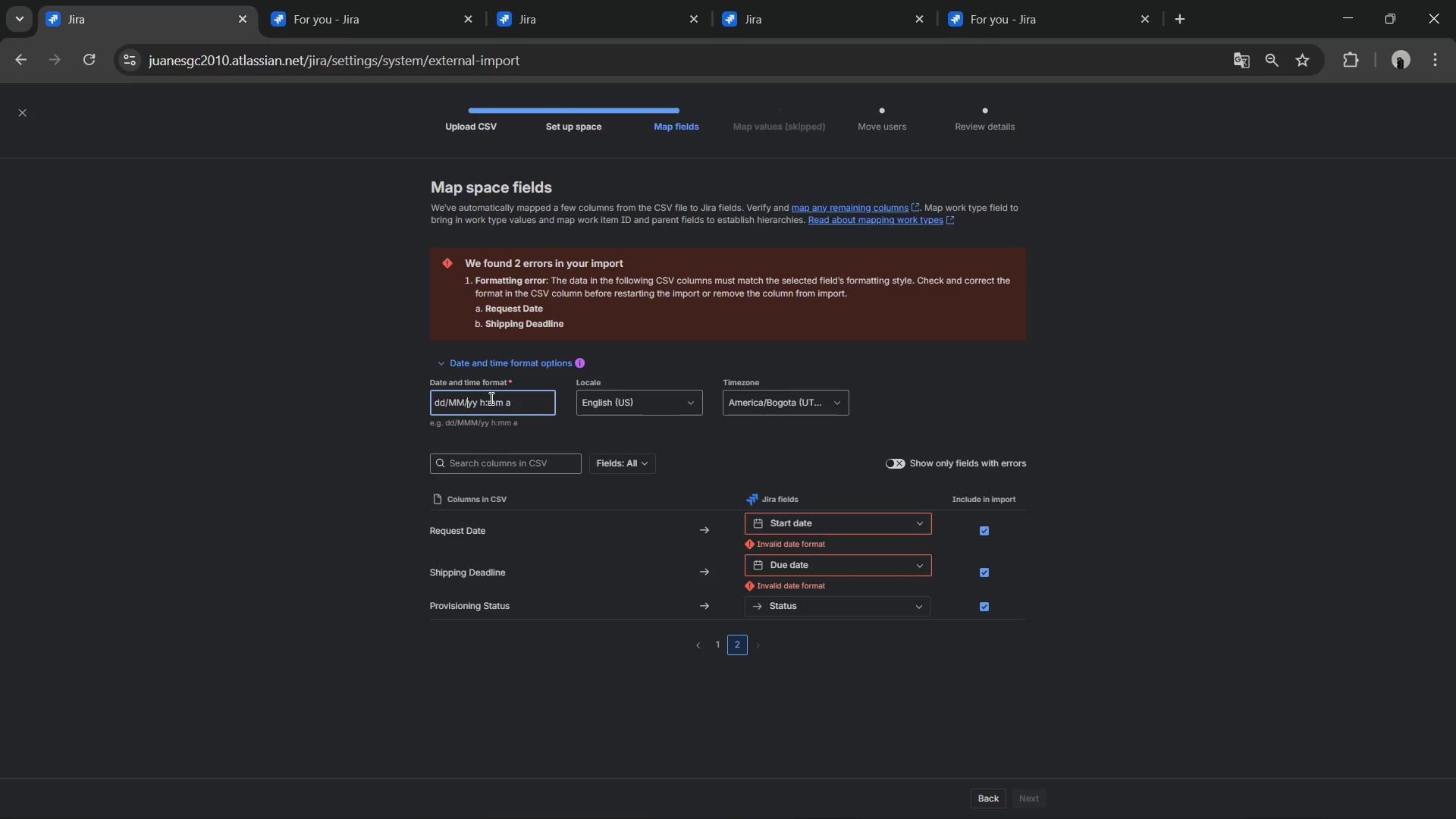 
key(ArrowRight)
 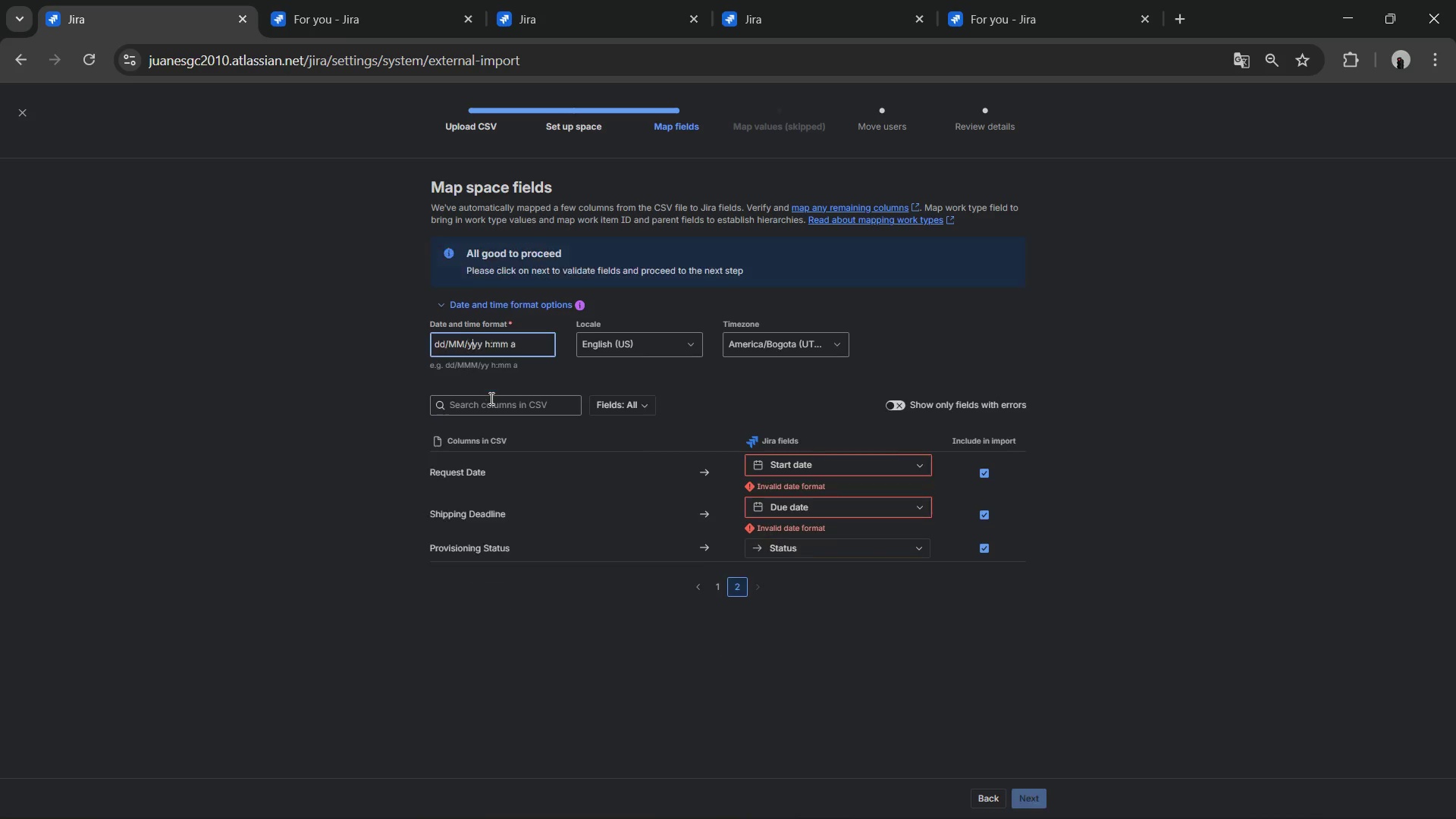 
type(yy)
 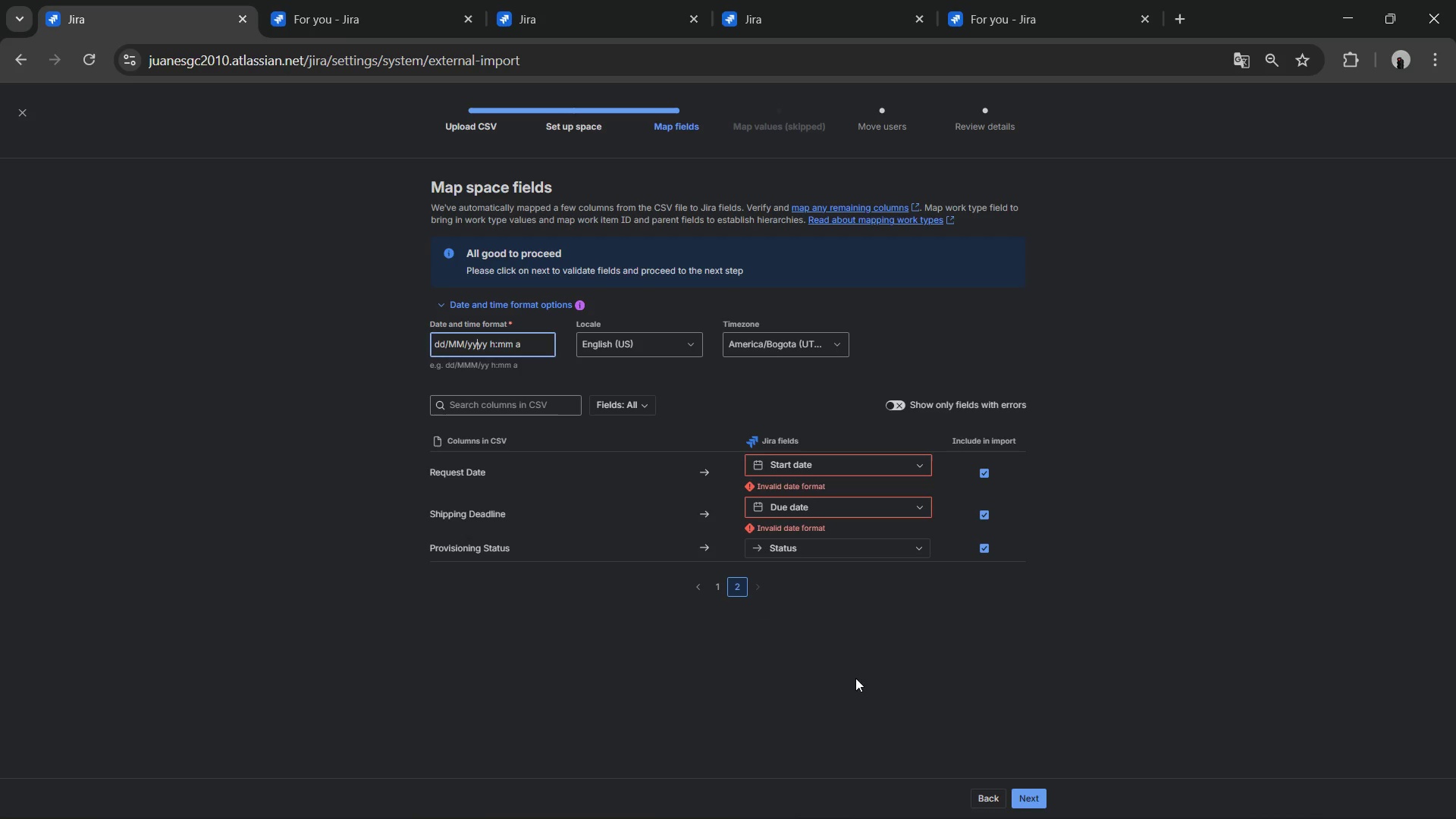 
left_click([946, 657])
 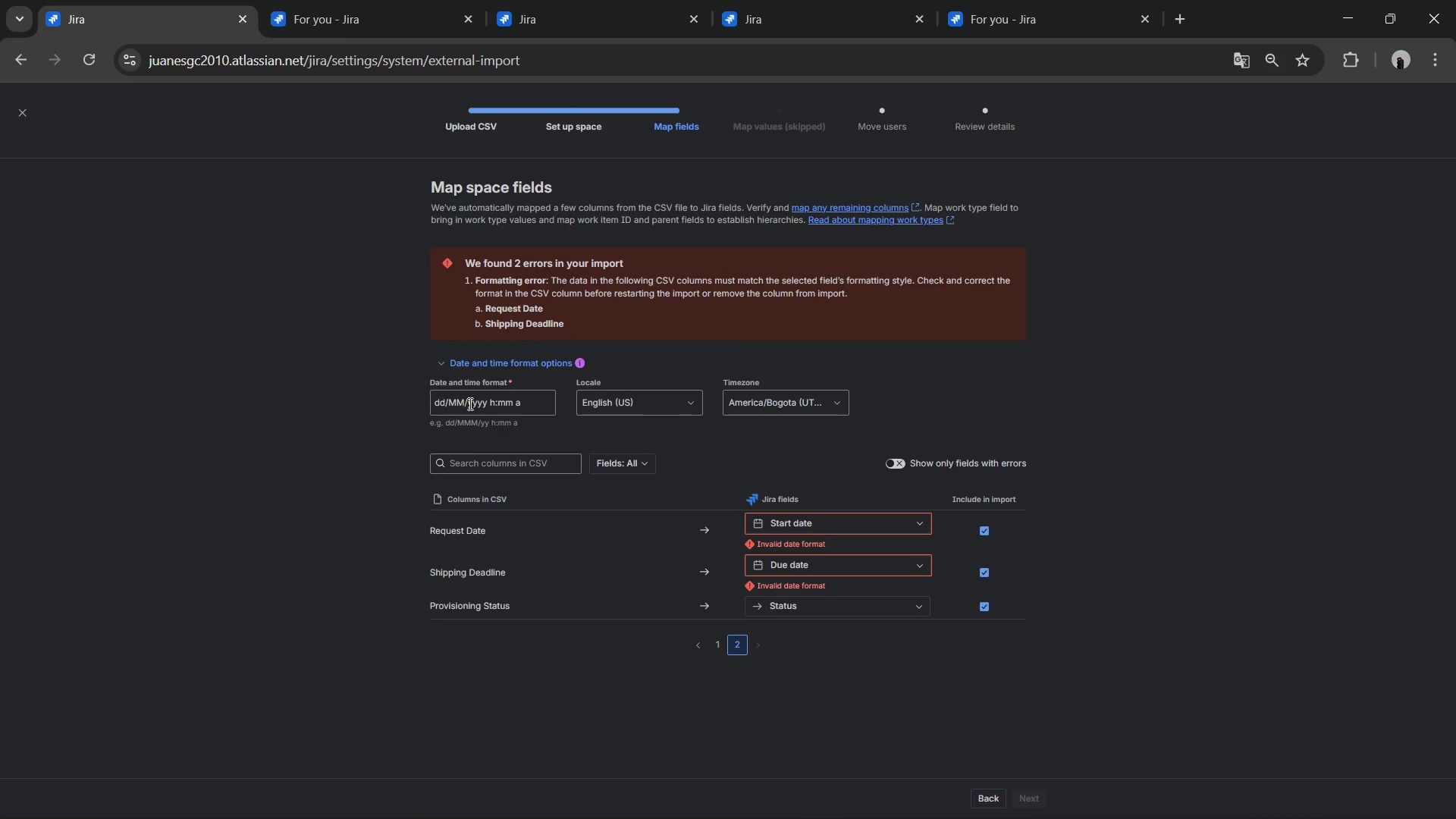 
wait(5.58)
 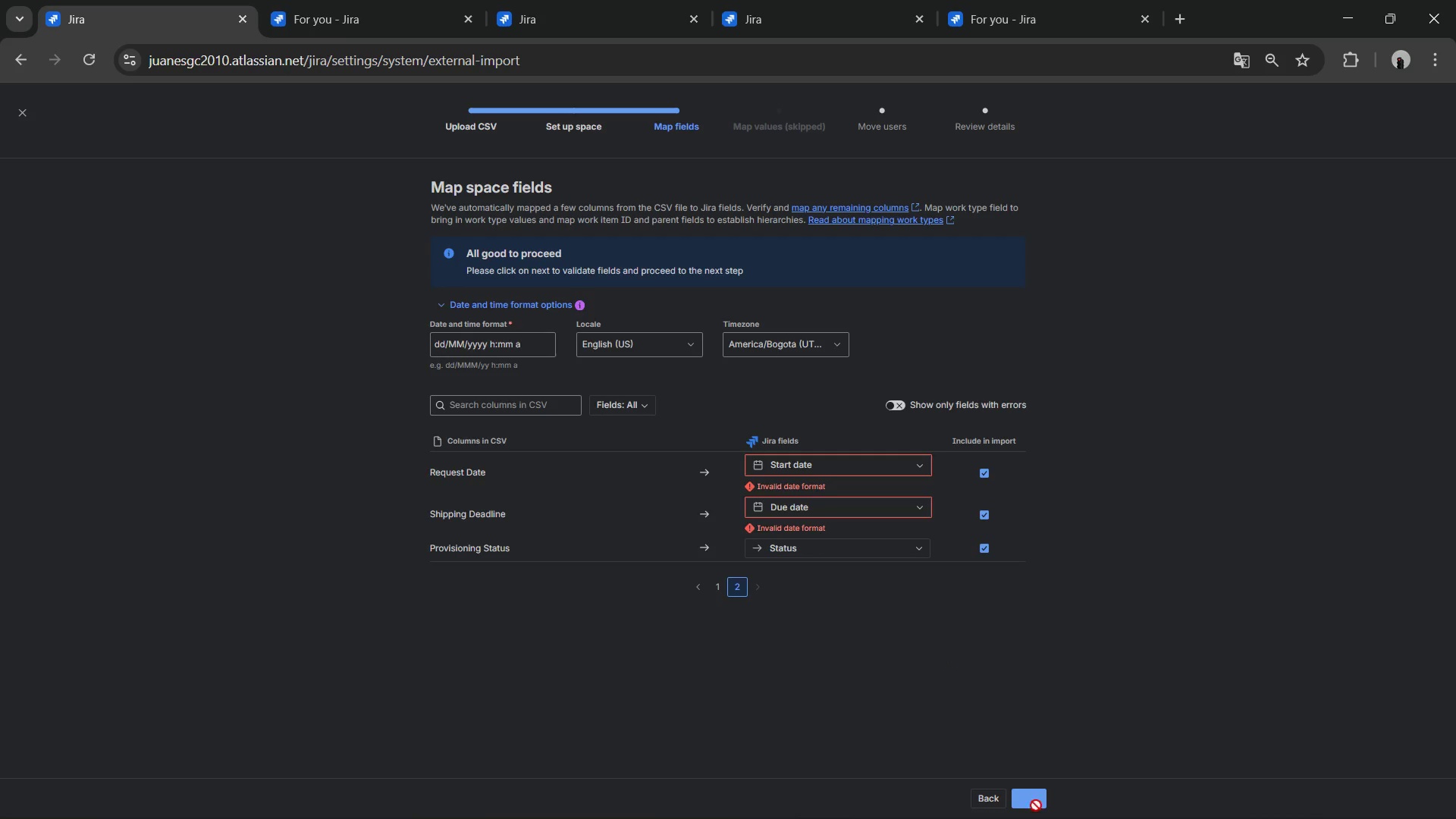 
key(Alt+AltLeft)
 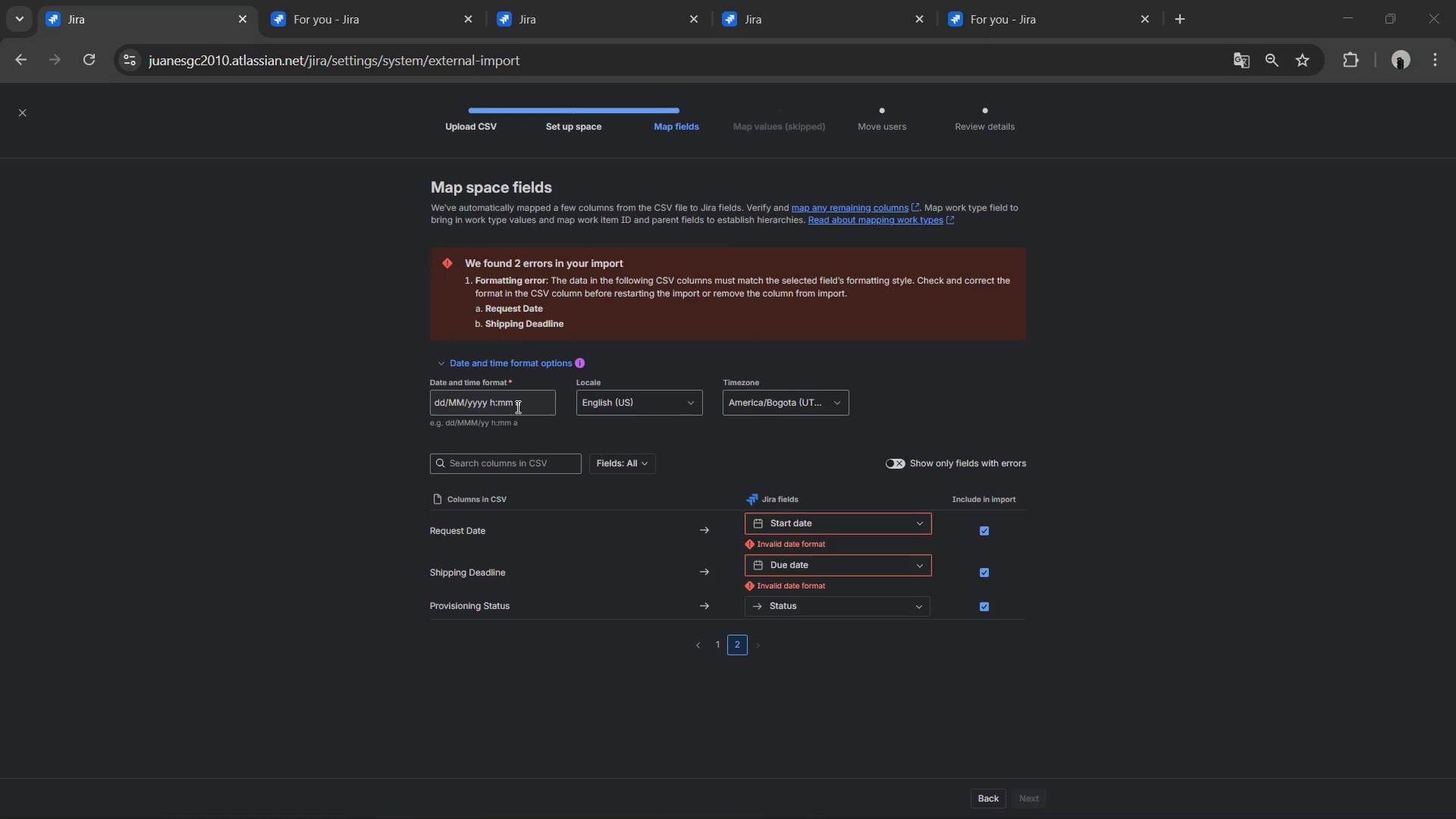 
key(Alt+Tab)
 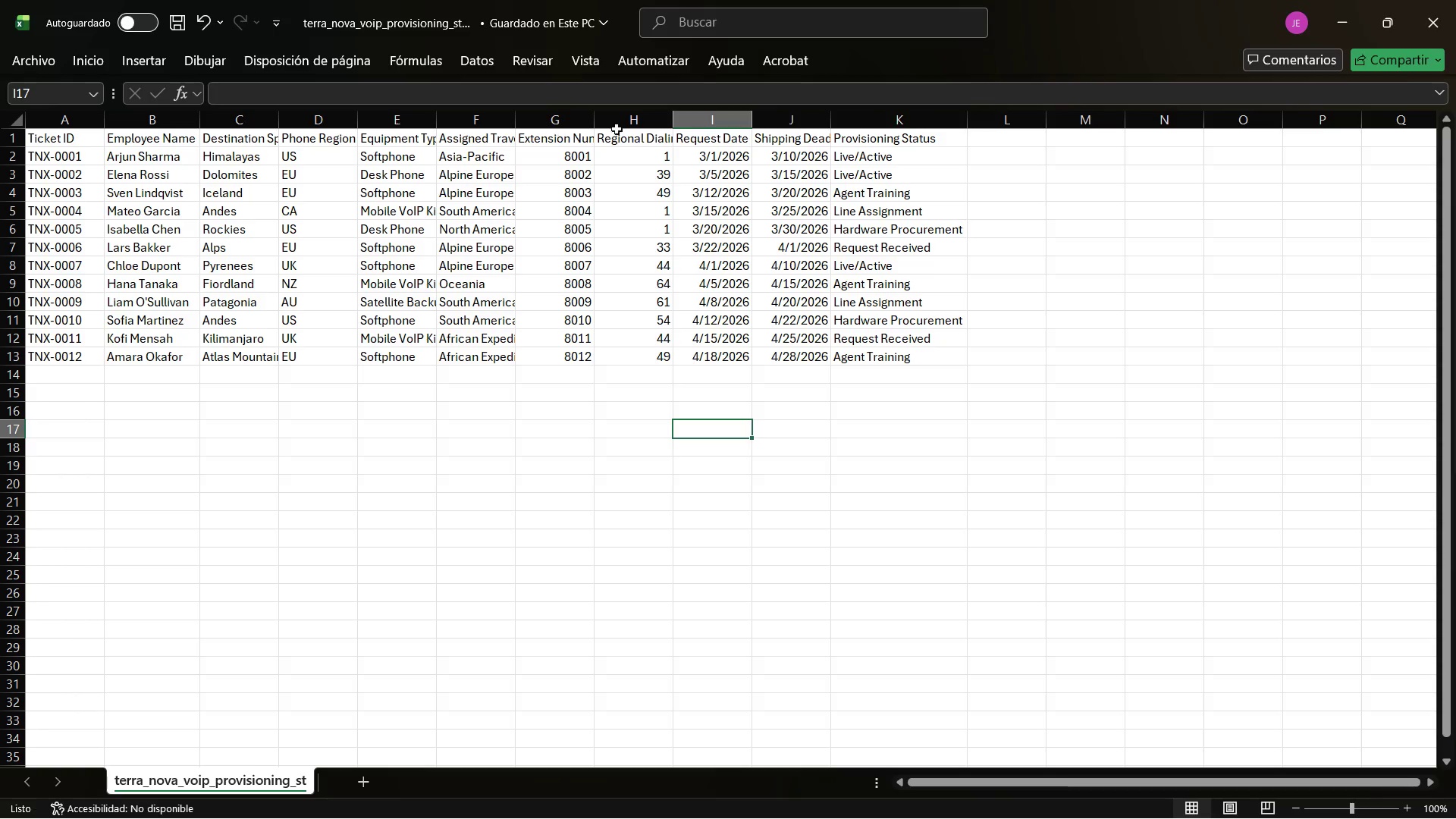 
left_click_drag(start_coordinate=[803, 140], to_coordinate=[803, 359])
 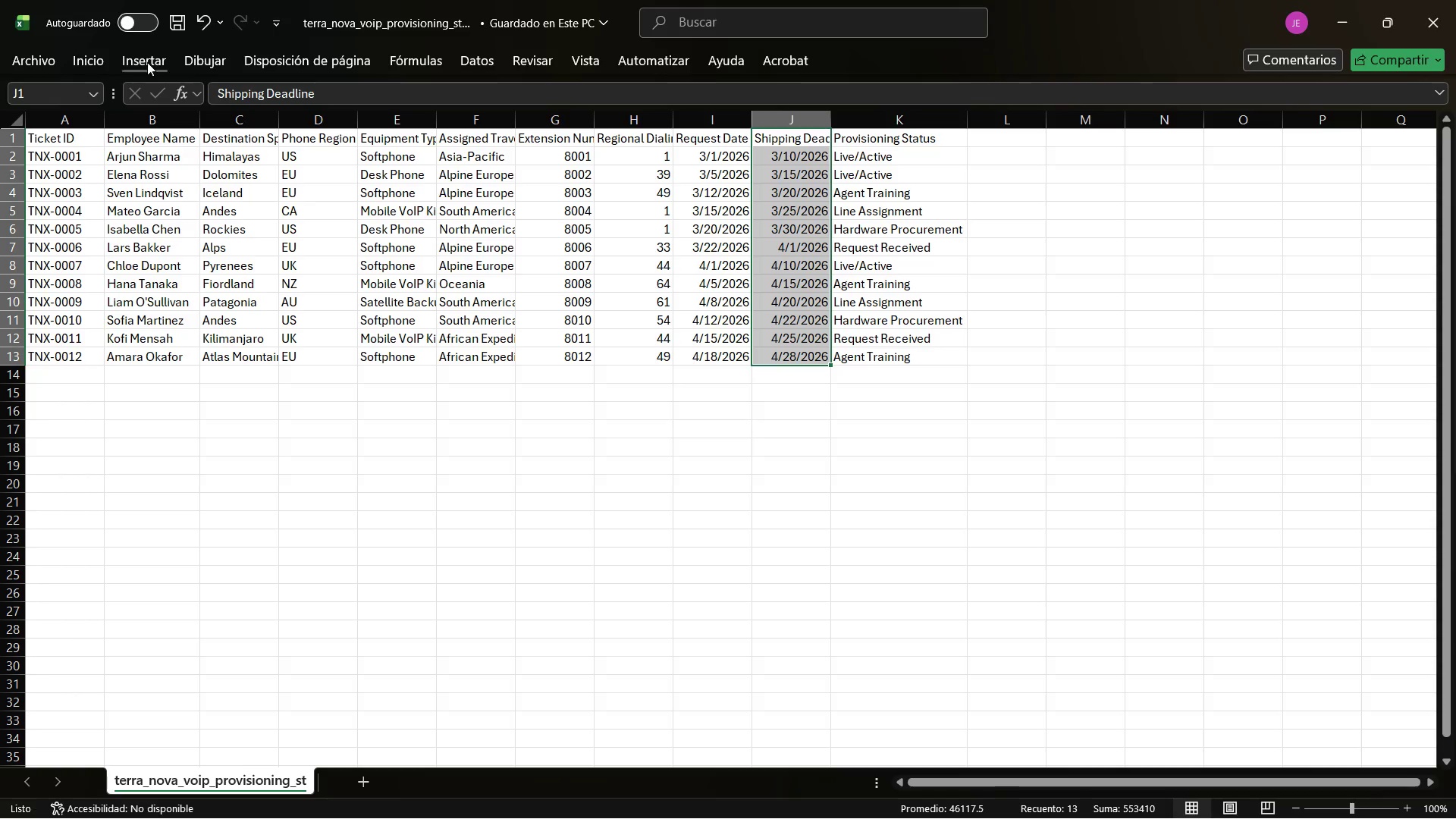 
left_click([96, 61])
 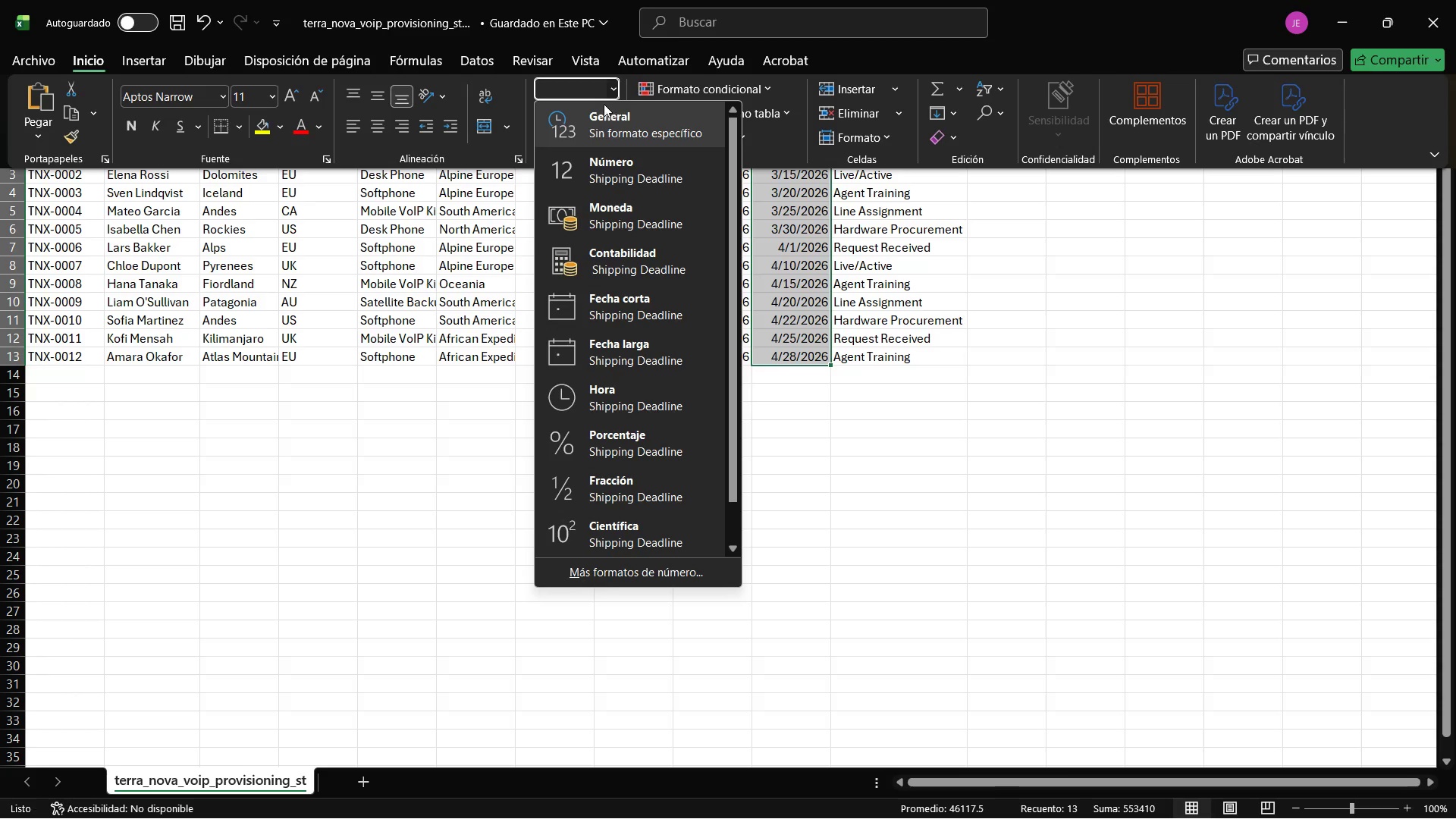 
left_click([642, 580])
 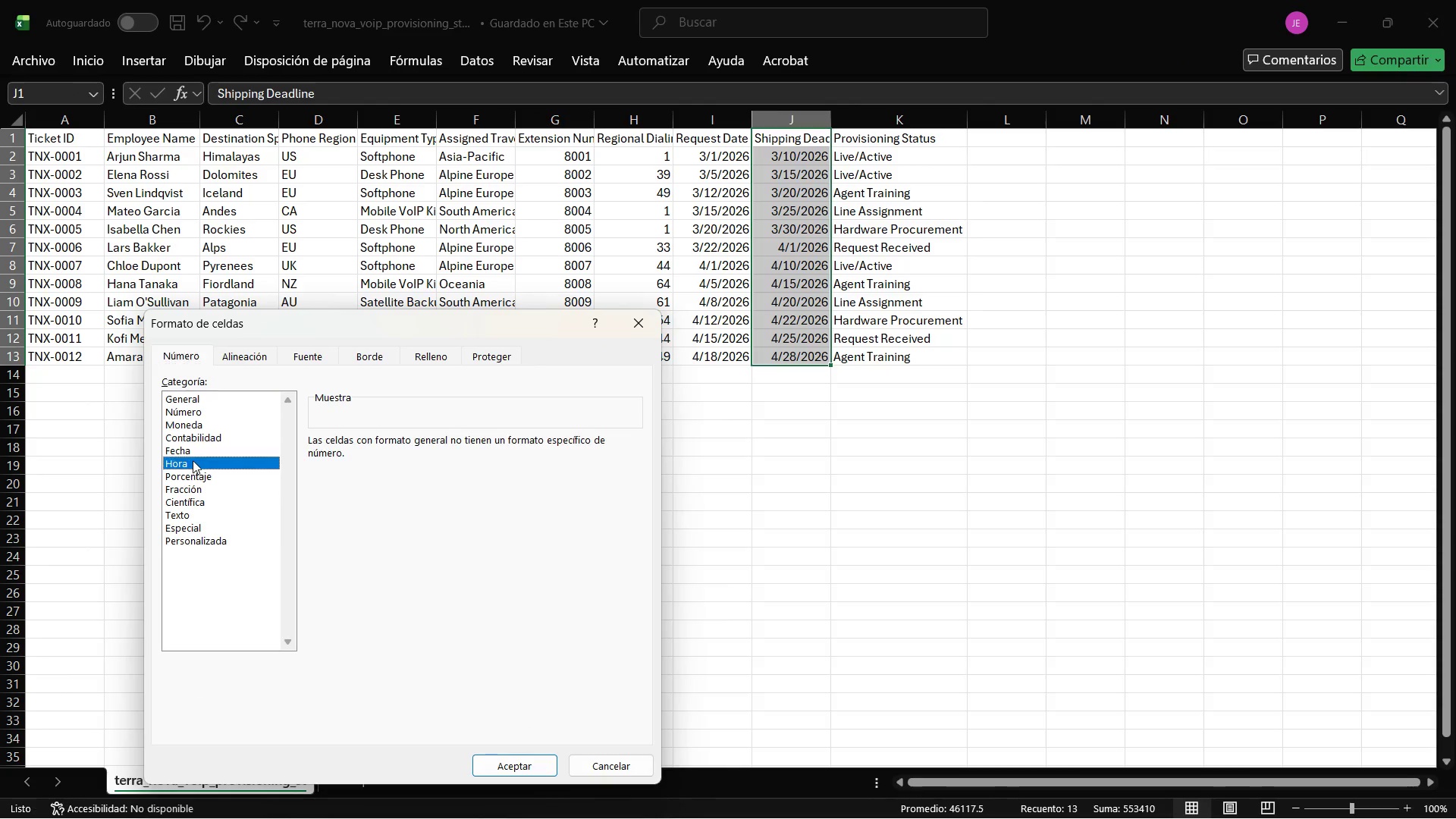 
left_click([189, 450])
 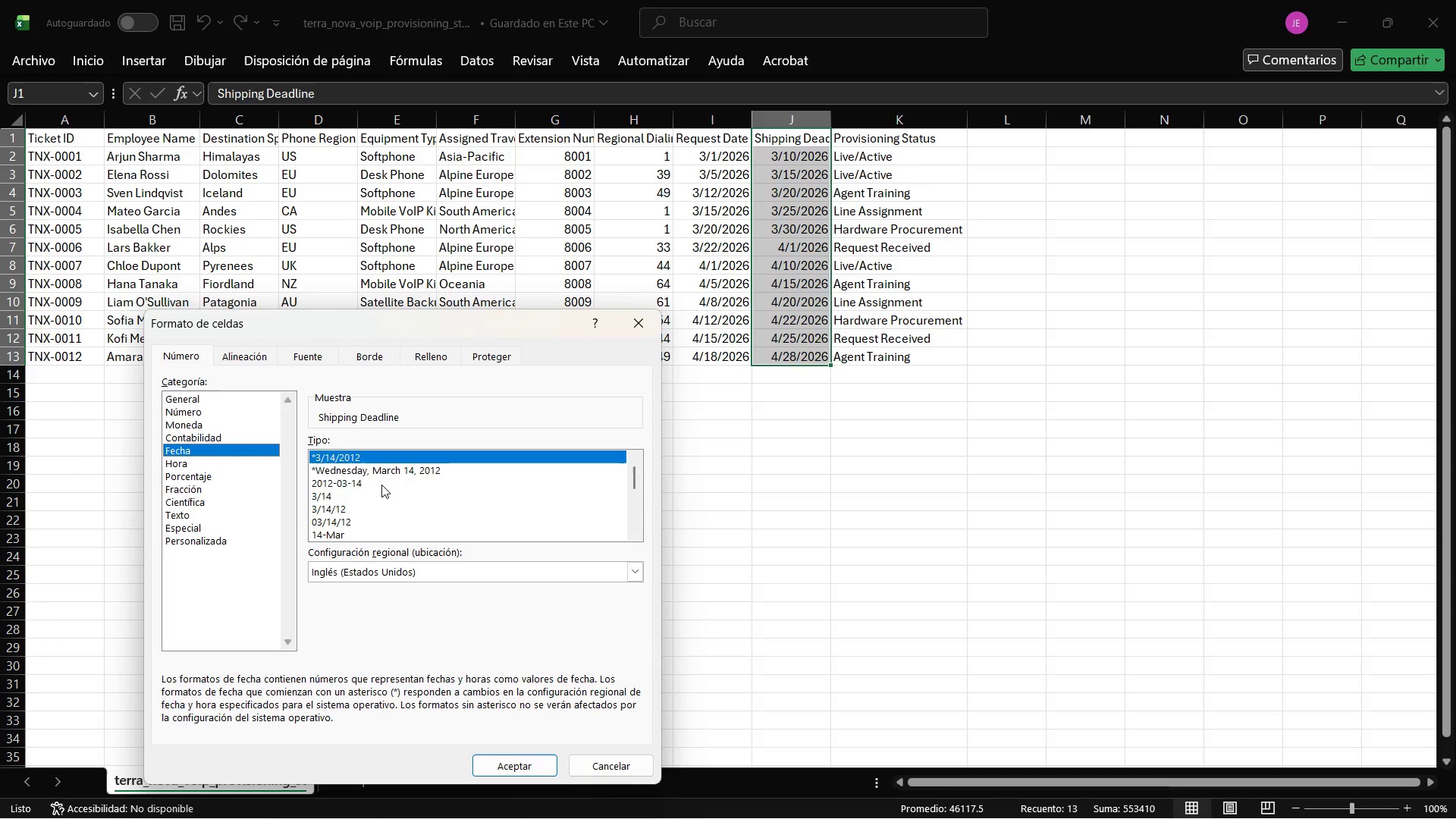 
scroll: coordinate [357, 518], scroll_direction: down, amount: 4.0
 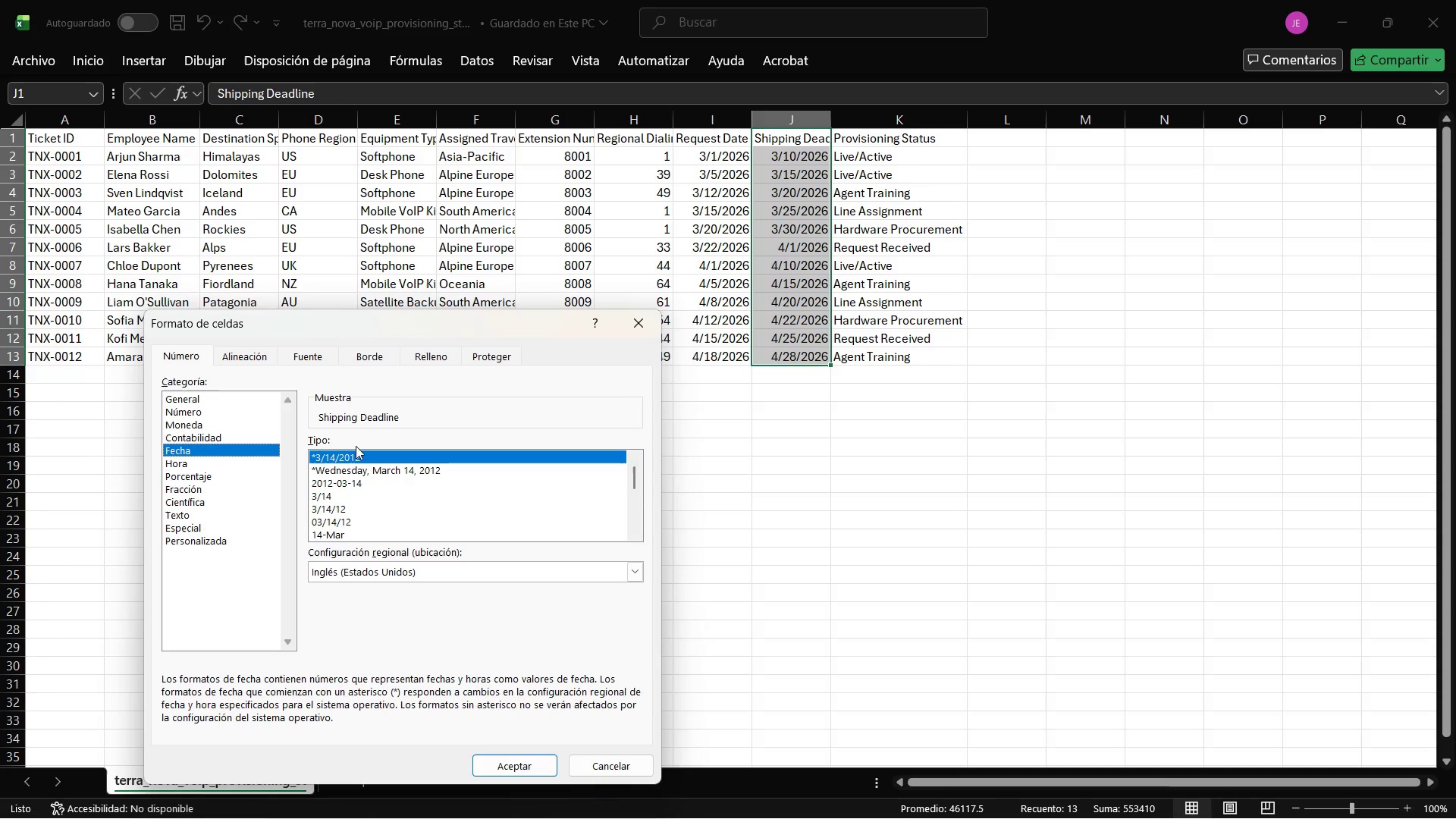 
key(Y)
 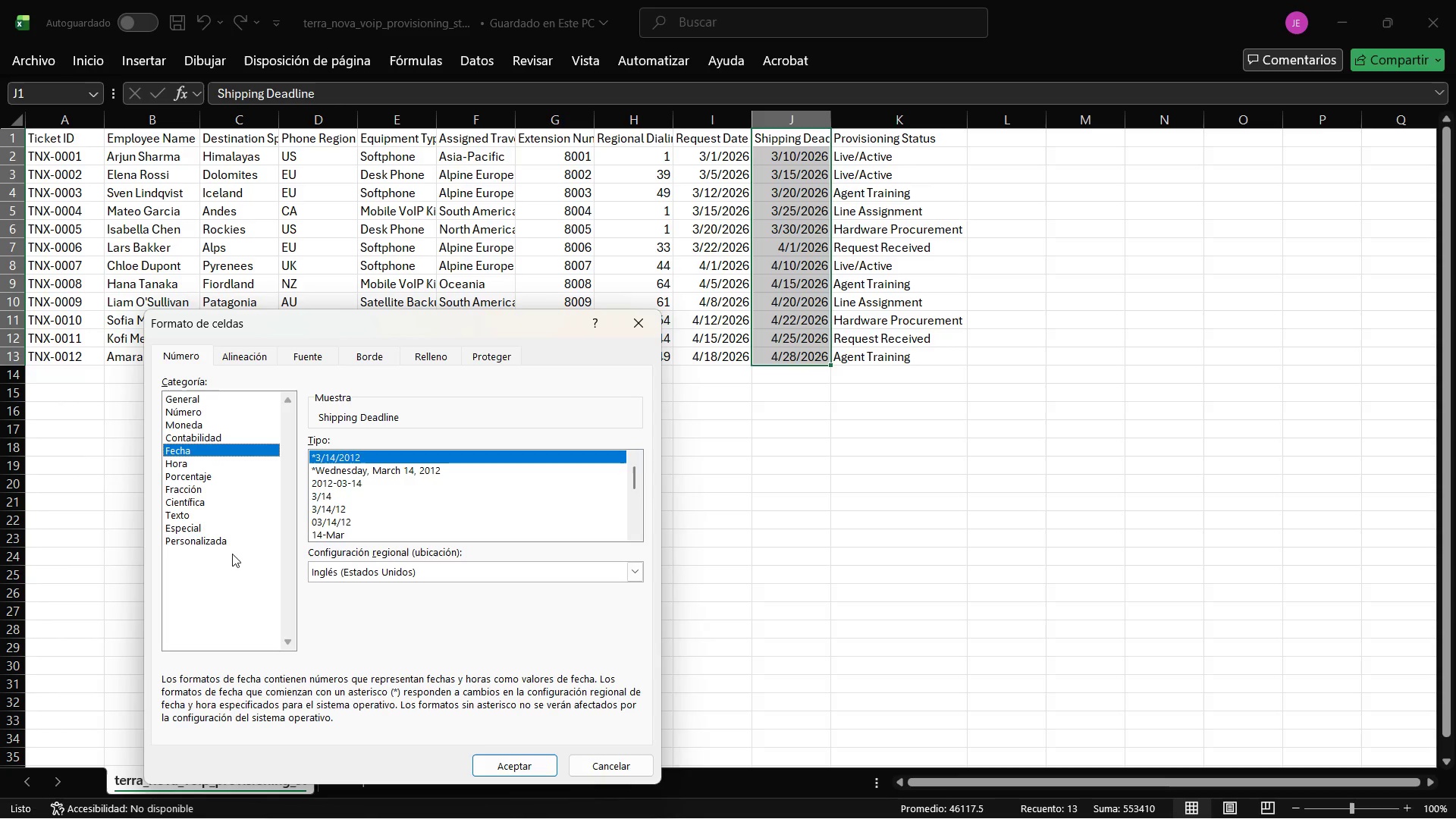 
left_click([214, 545])
 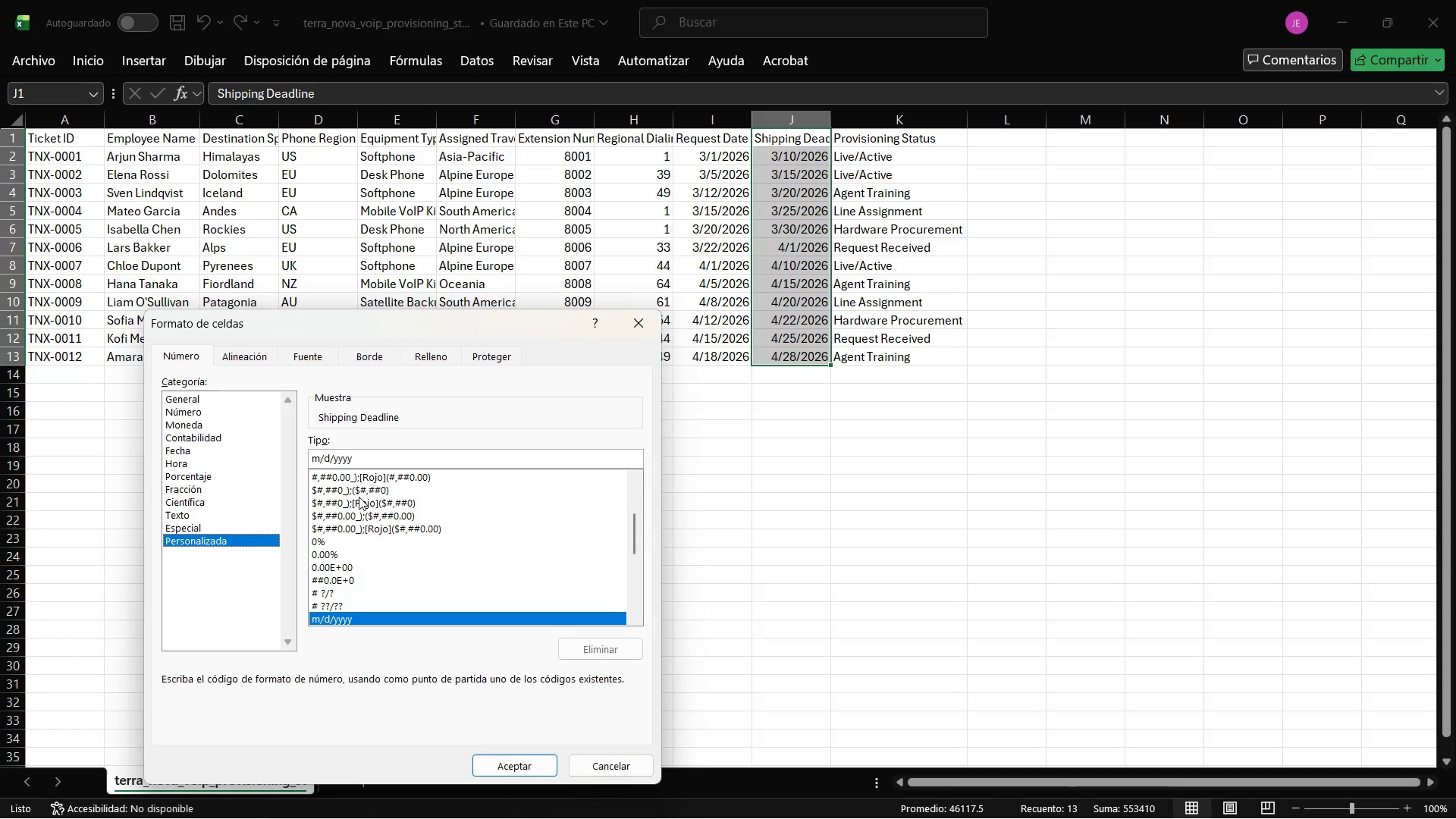 
key(Alt+AltLeft)
 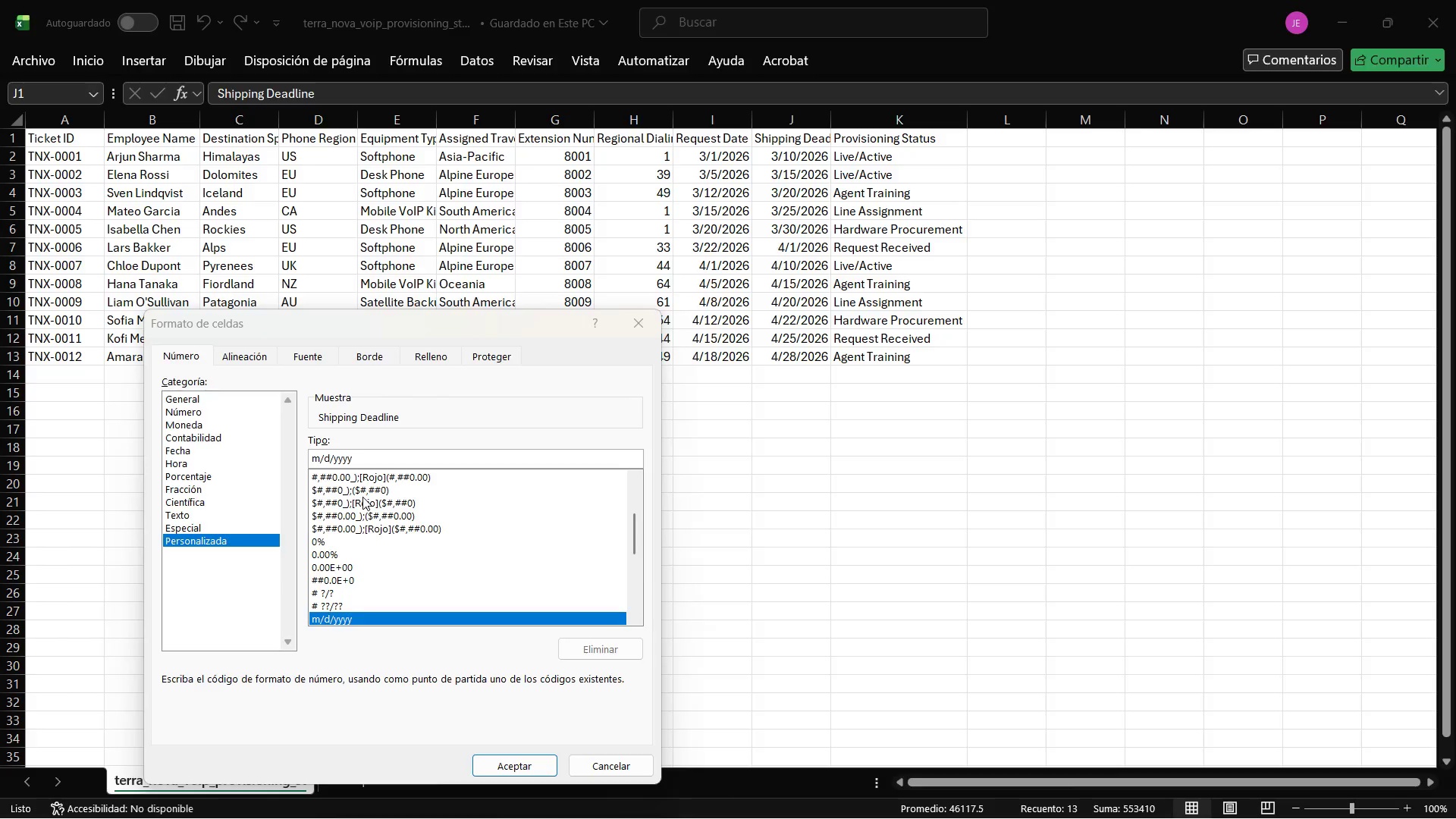 
key(Alt+Tab)
 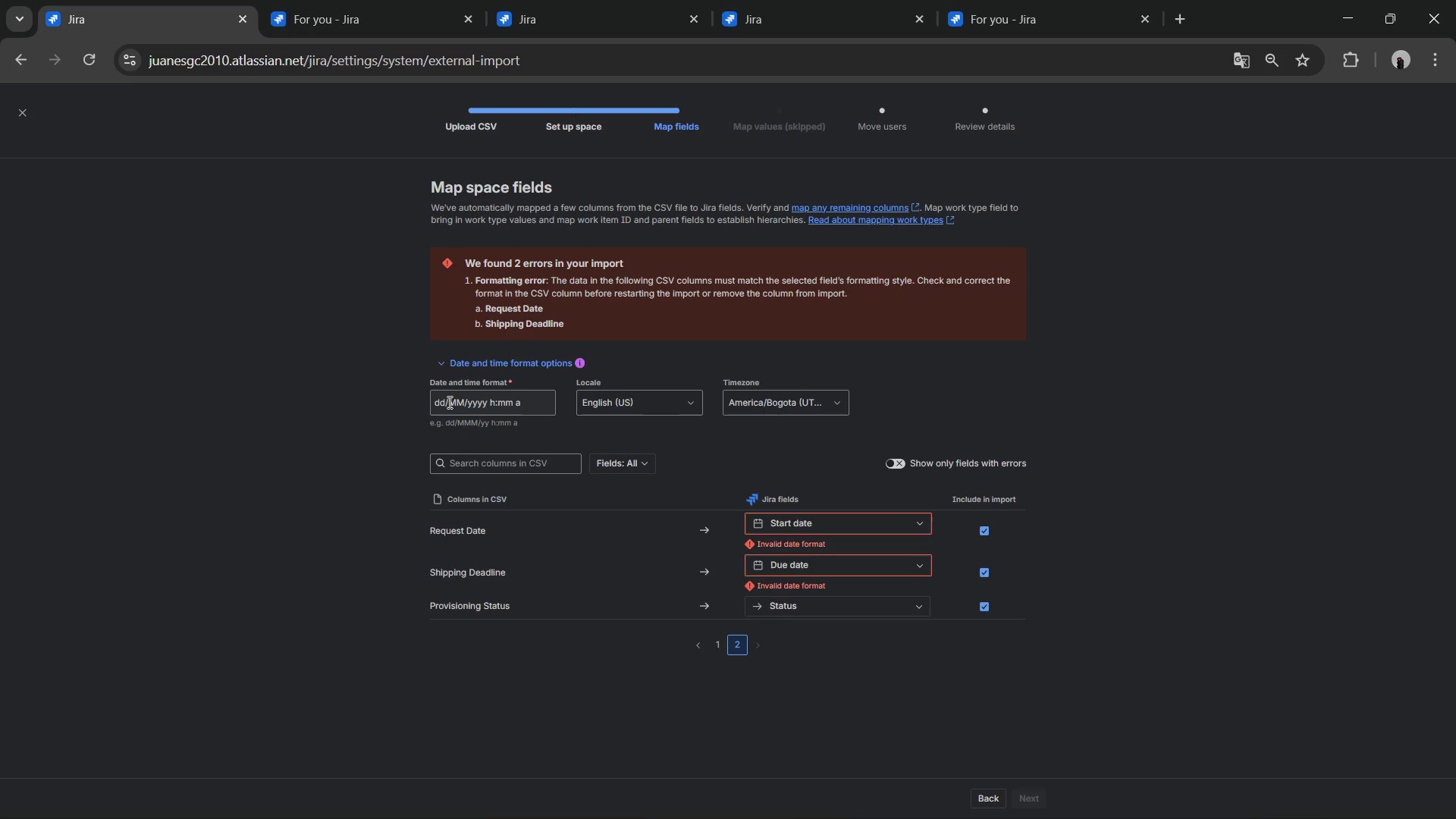 
left_click([444, 402])
 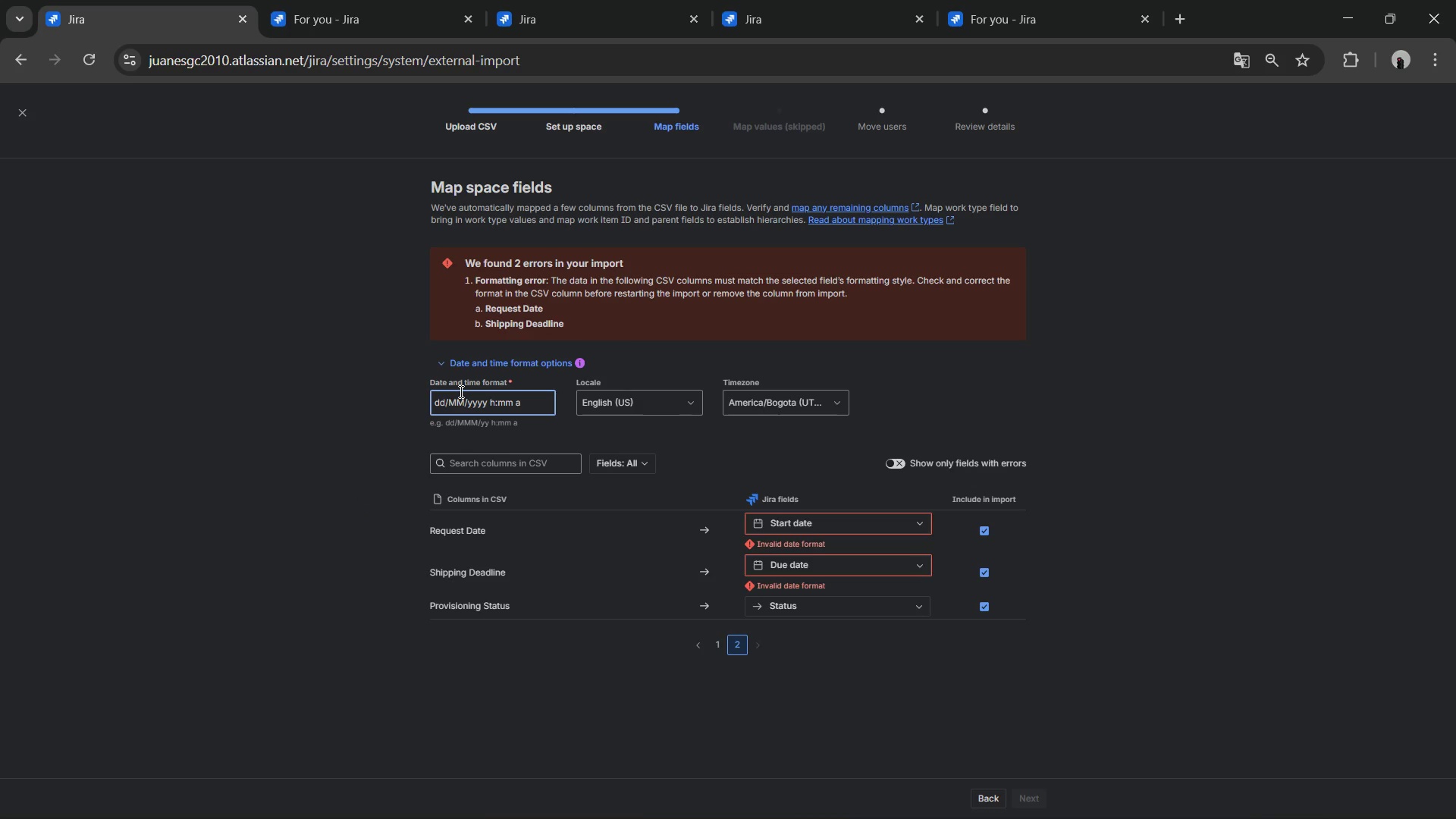 
key(Backspace)
 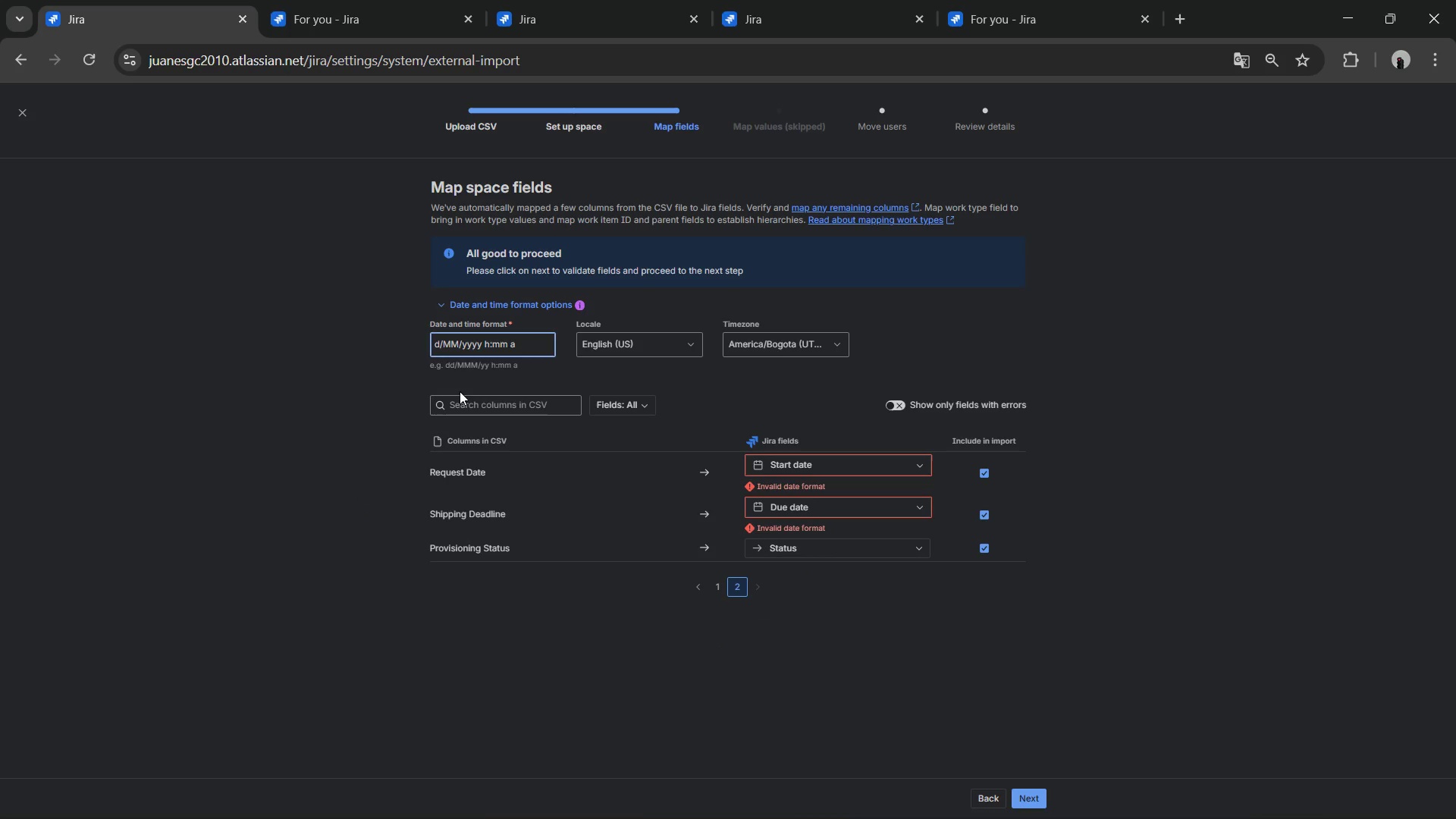 
key(ArrowRight)
 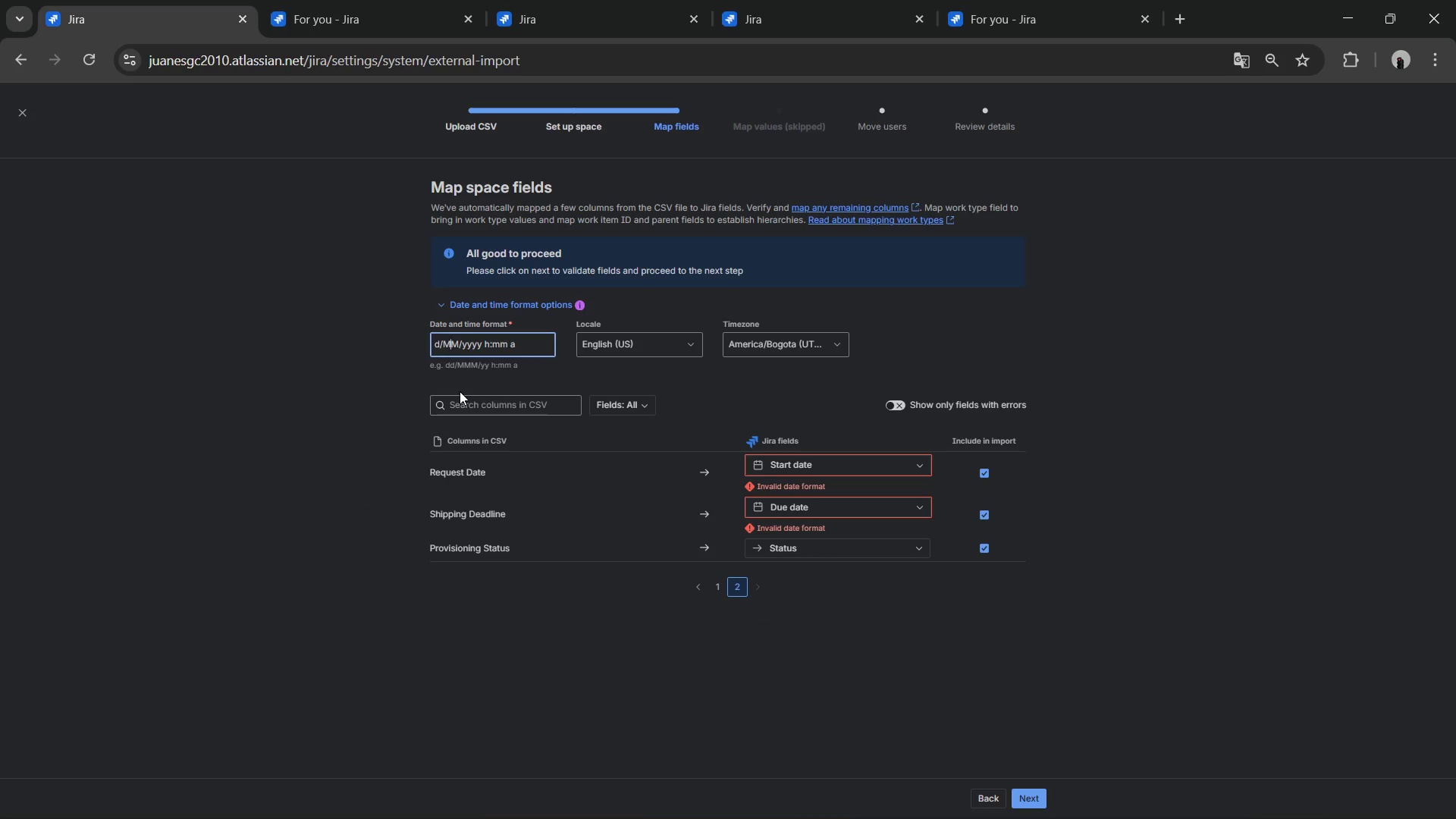 
key(ArrowRight)
 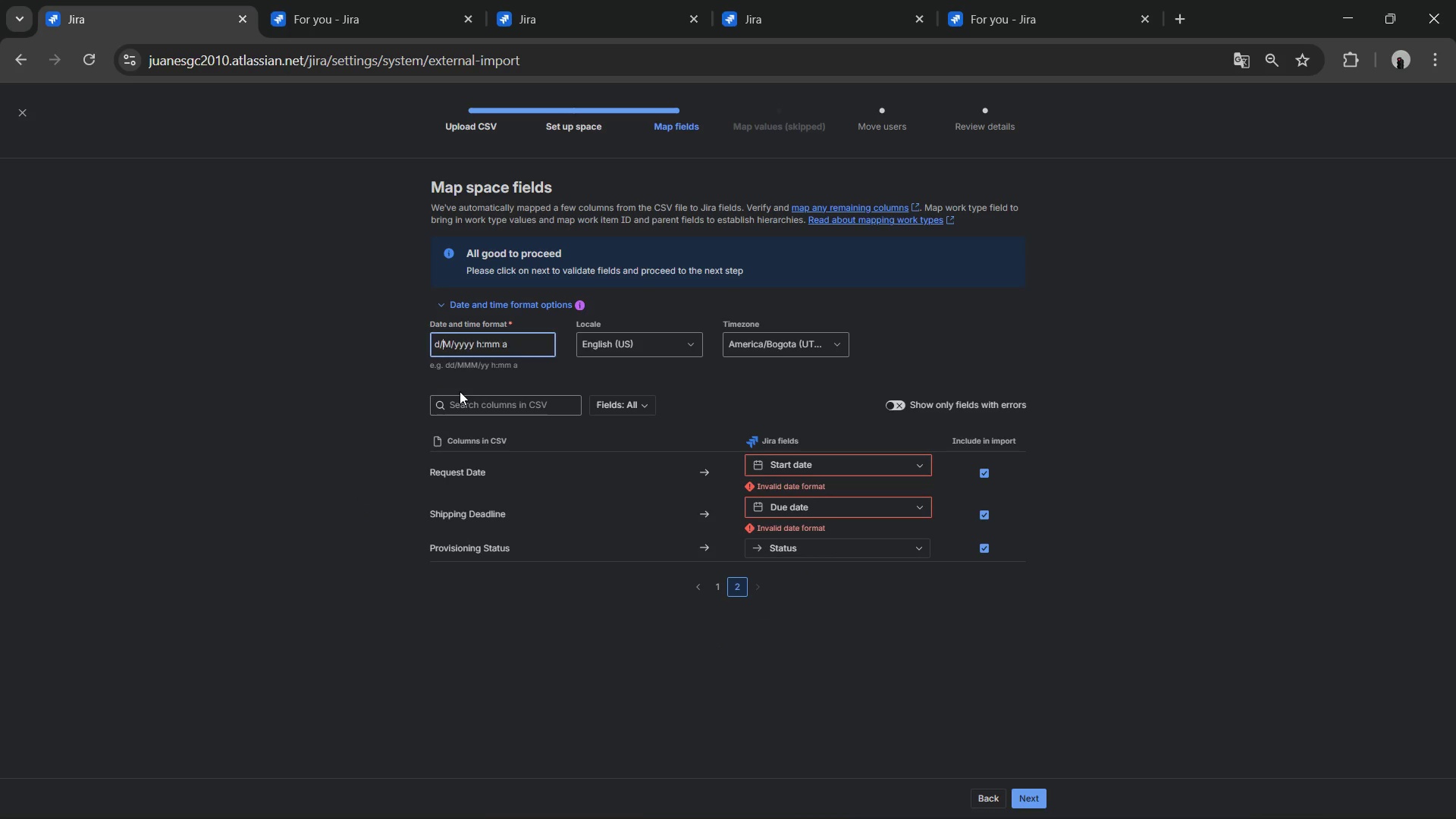 
key(Backspace)
 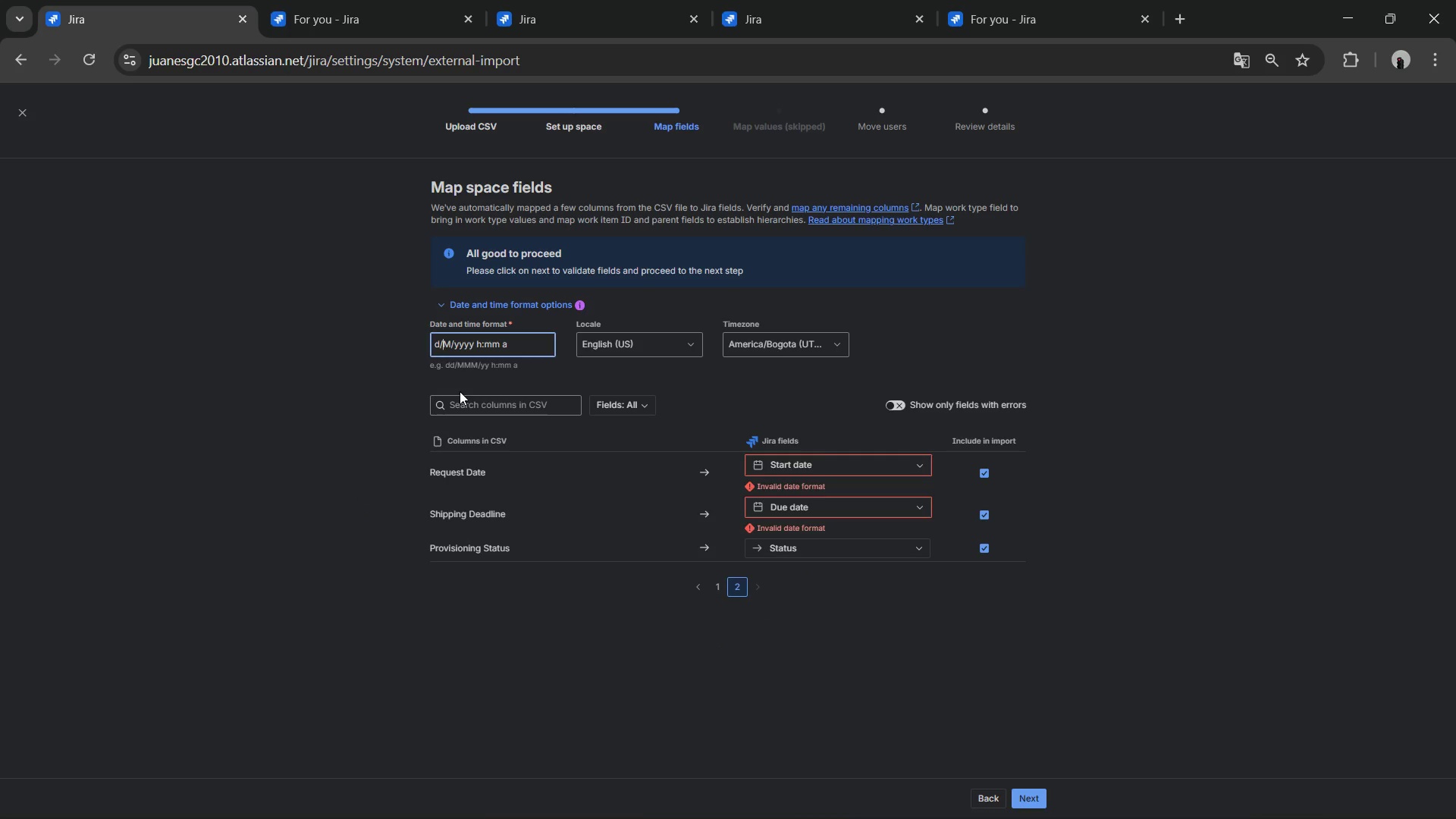 
key(Alt+AltLeft)
 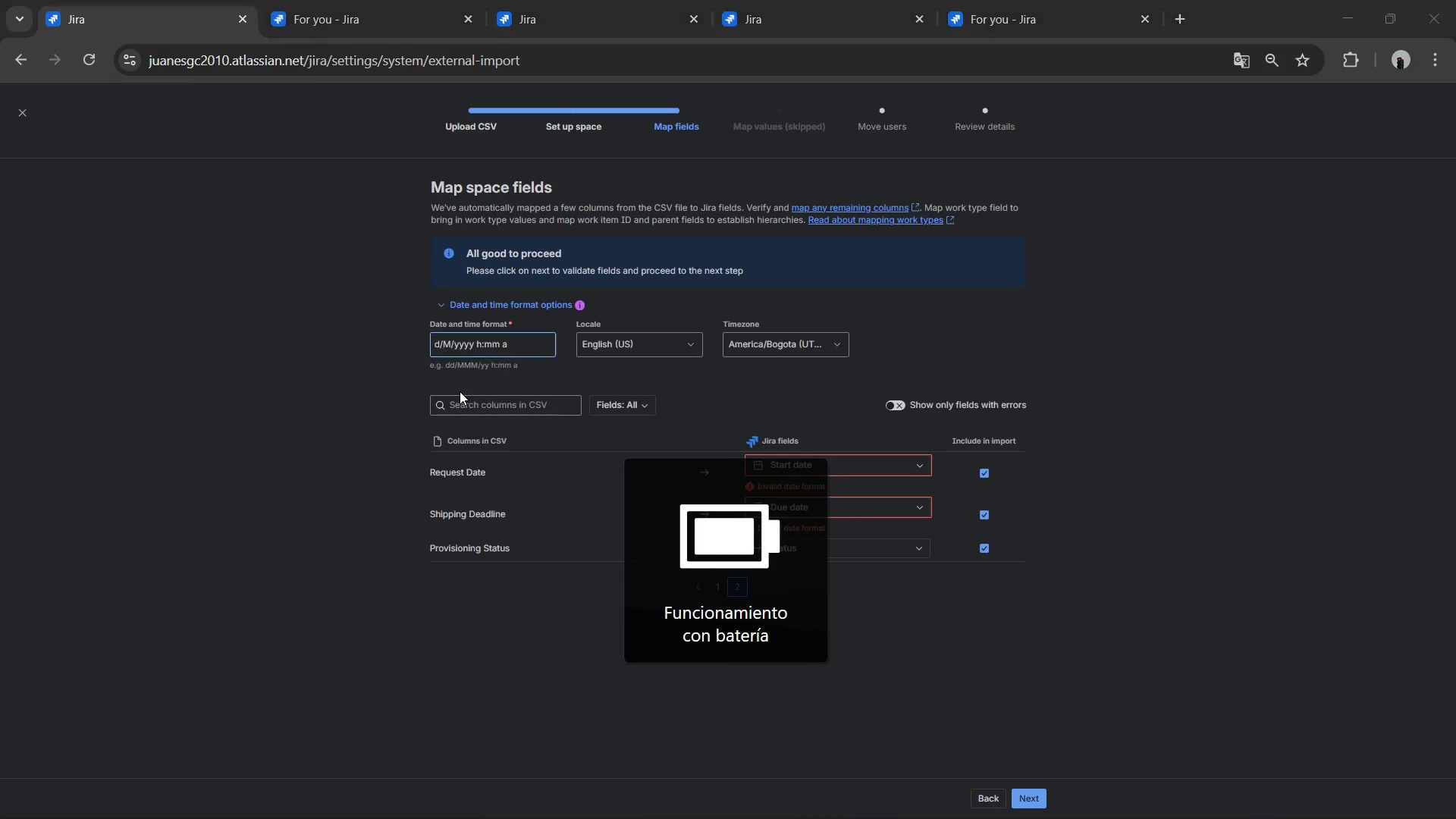 
key(Alt+Tab)
 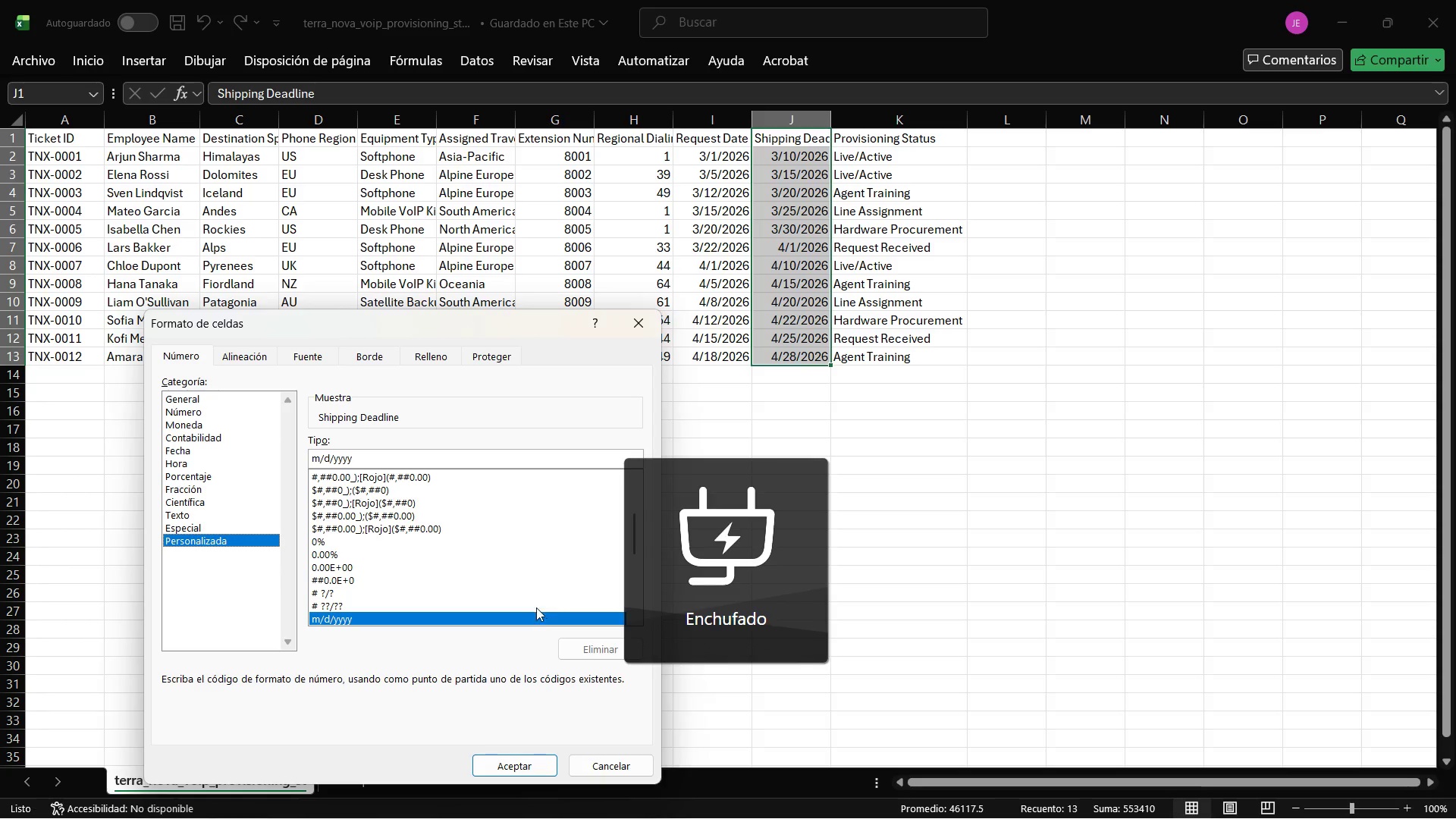 
key(Alt+AltLeft)
 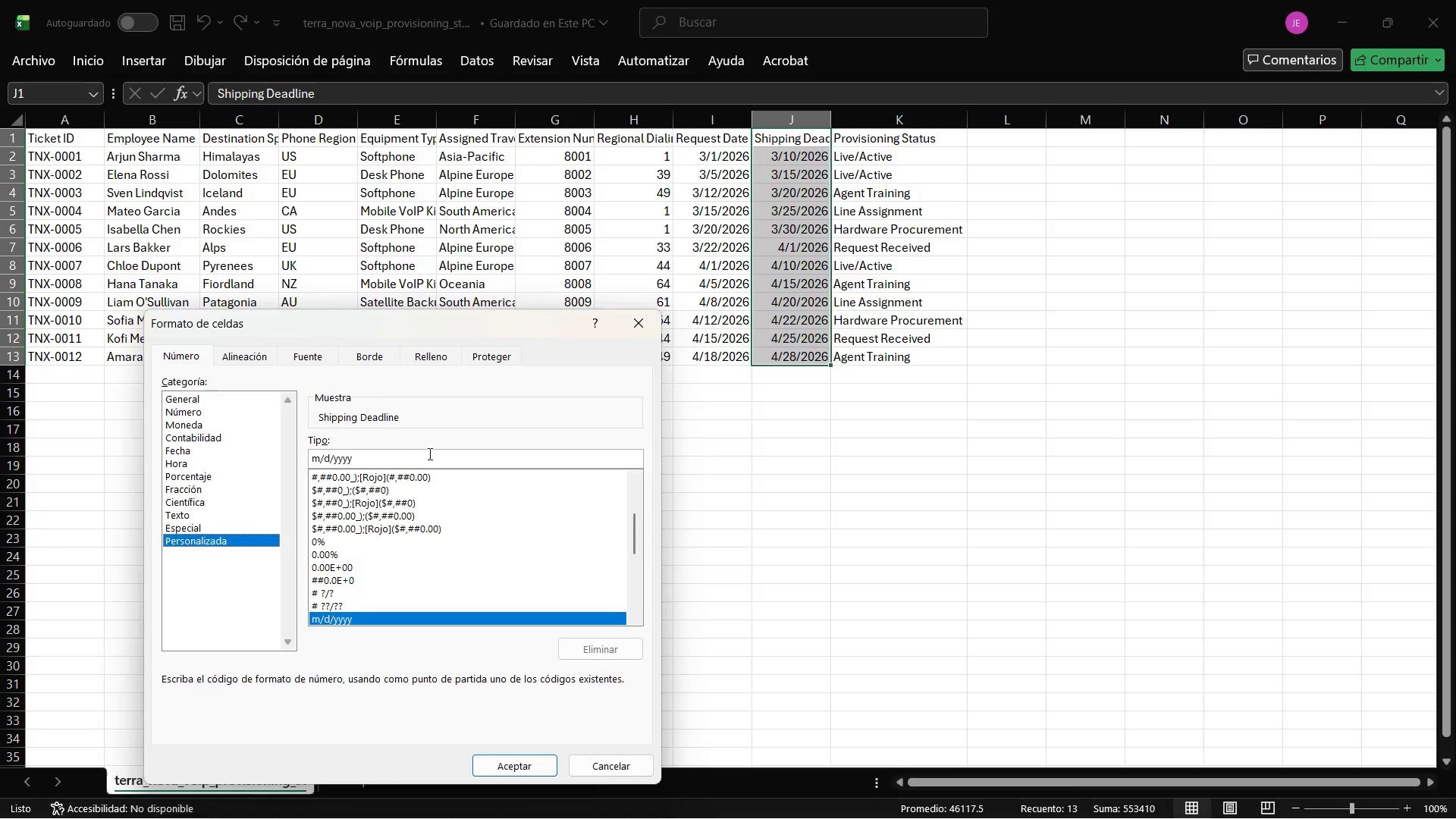 
key(Alt+Tab)
 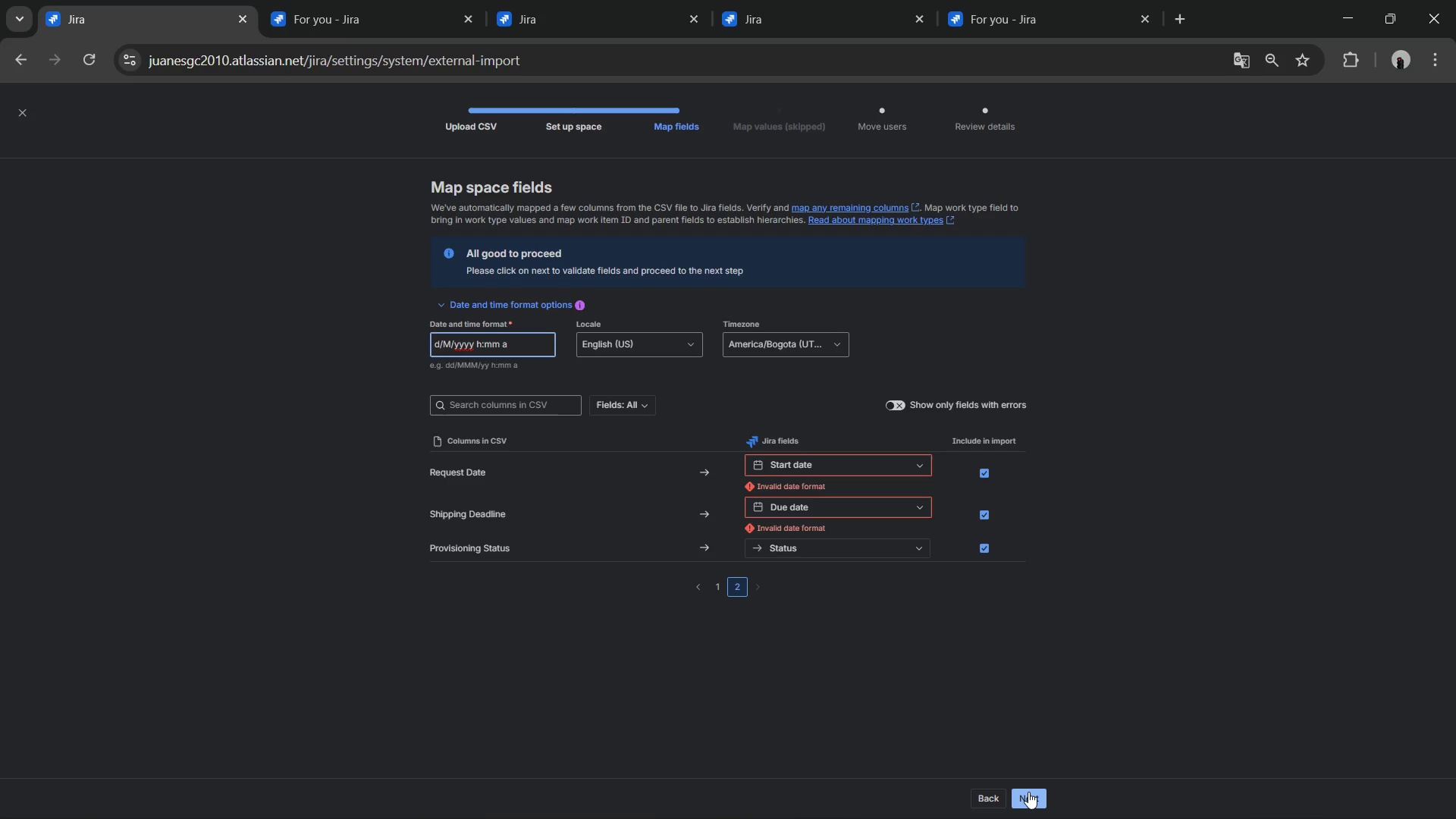 
key(Alt+AltLeft)
 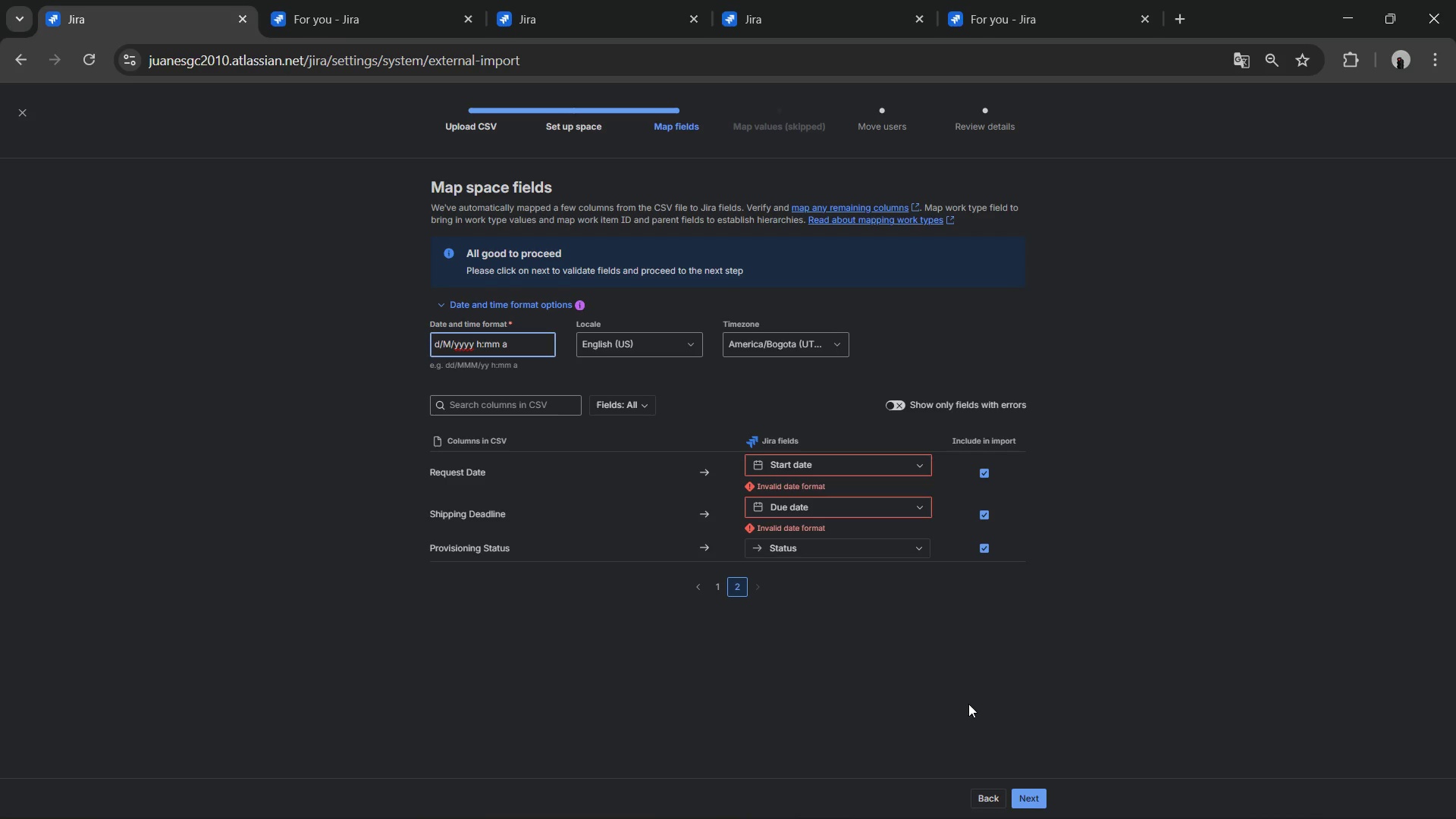 
key(Alt+Tab)
 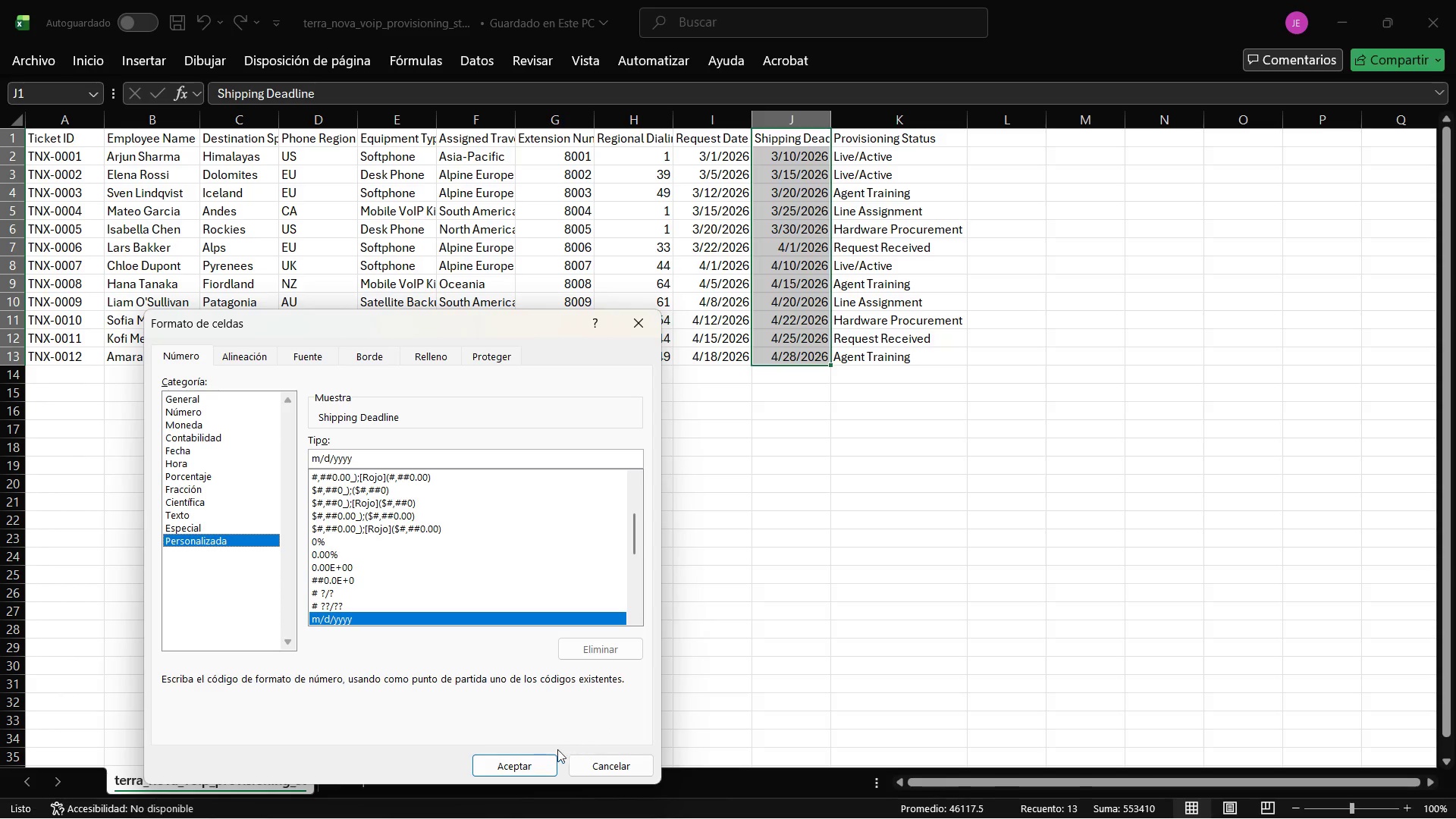 
left_click([538, 762])
 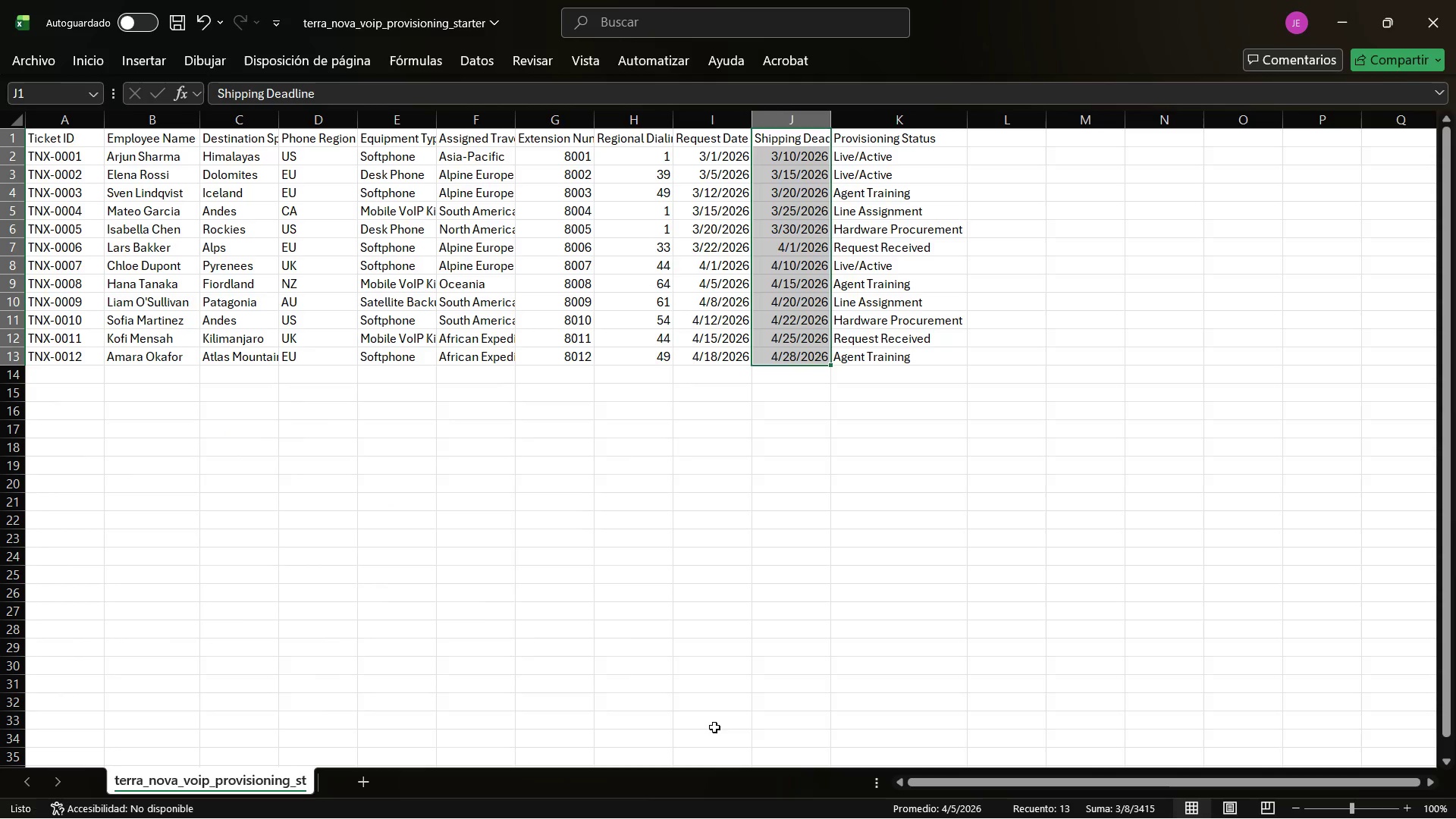 
key(Alt+AltLeft)
 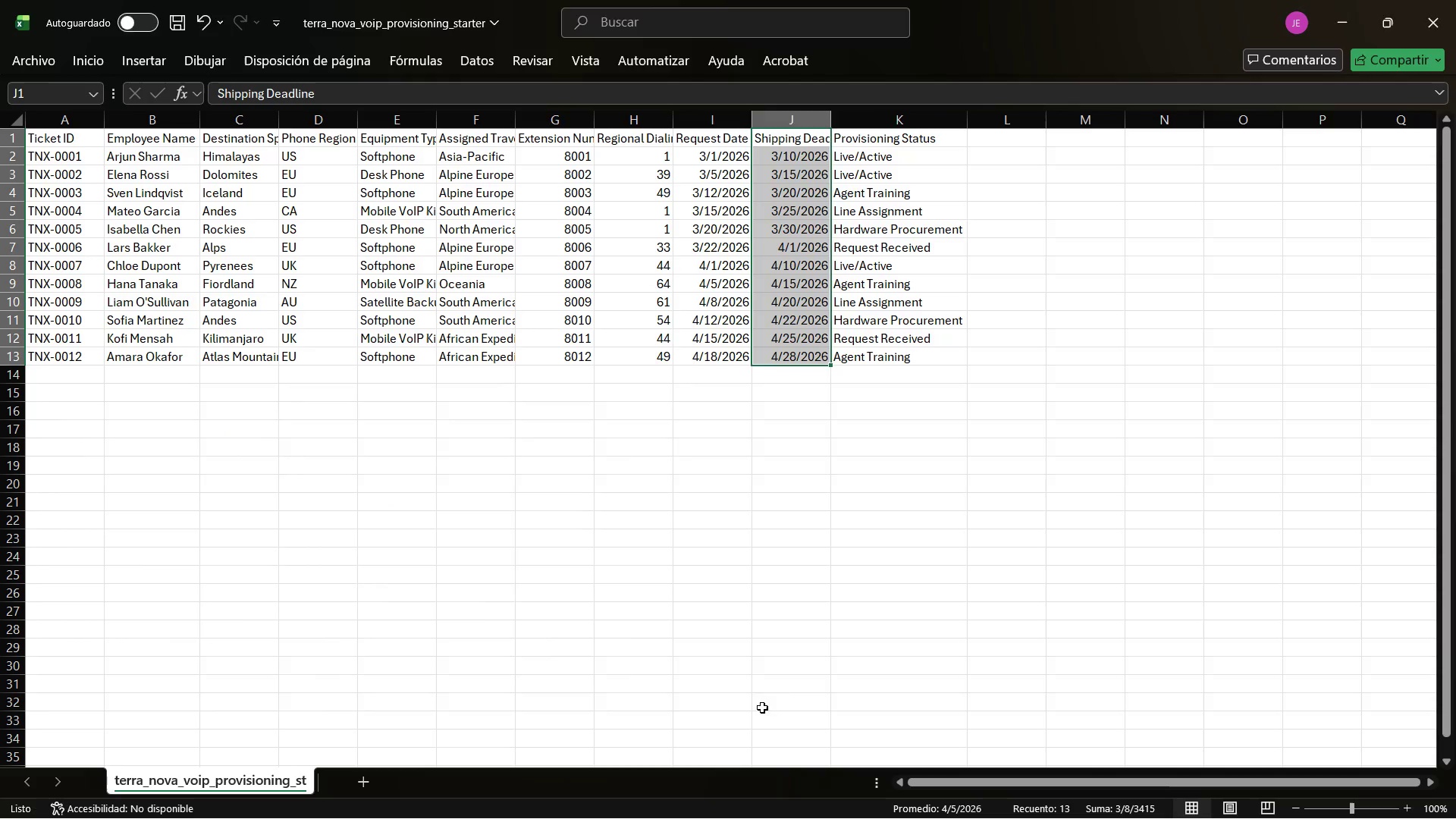 
key(Alt+Tab)
 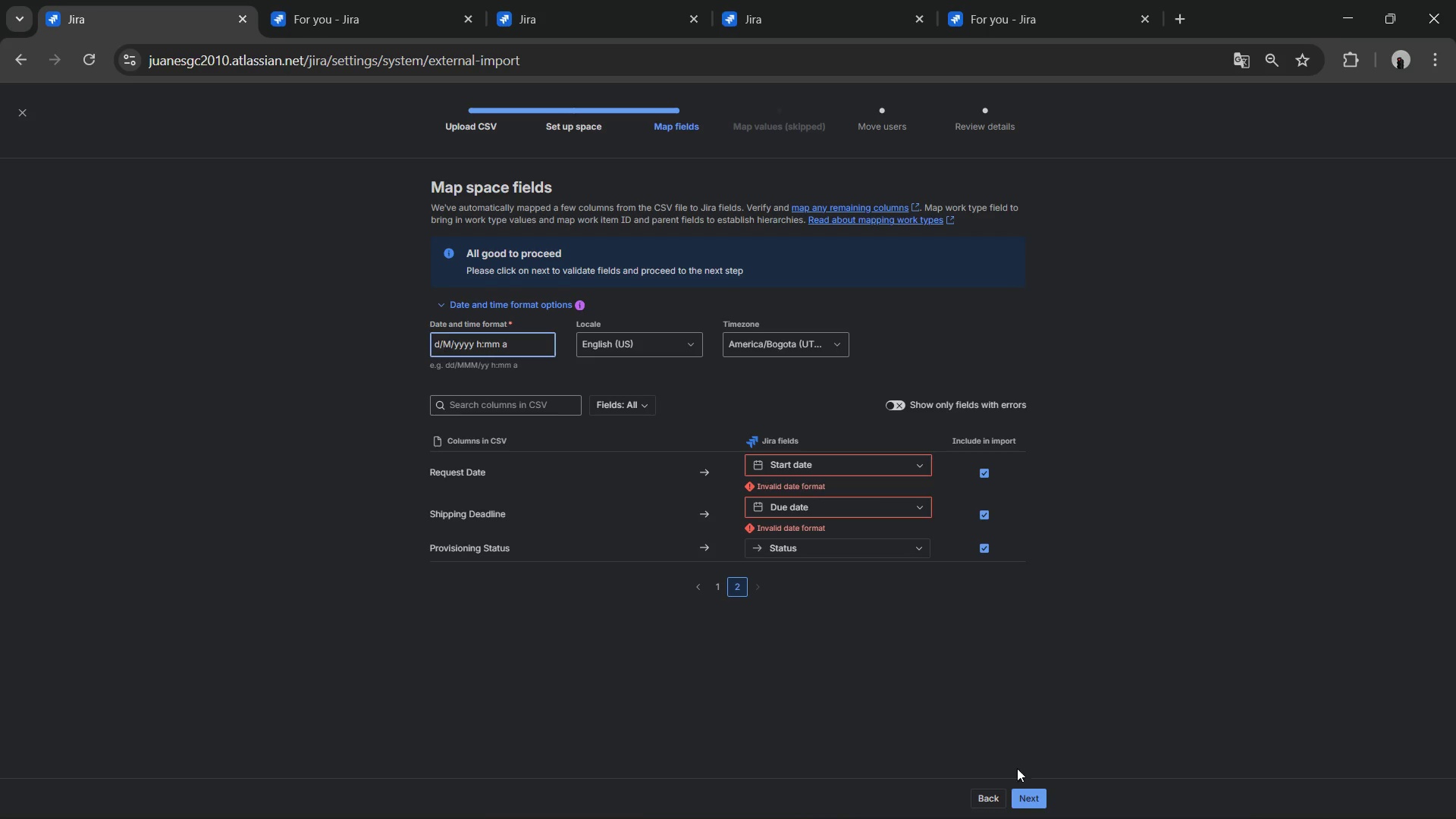 
left_click([1035, 796])
 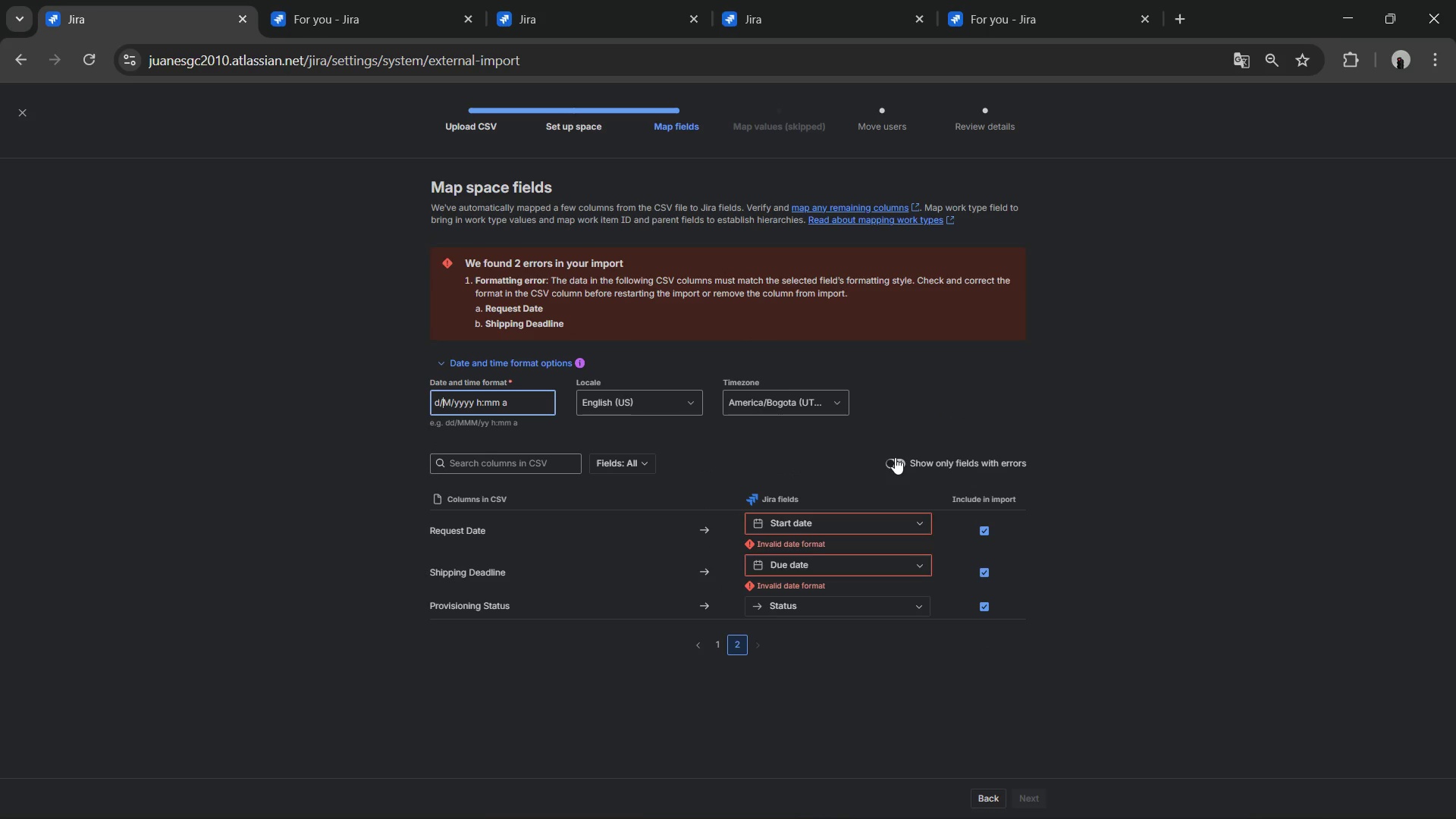 
left_click([883, 464])
 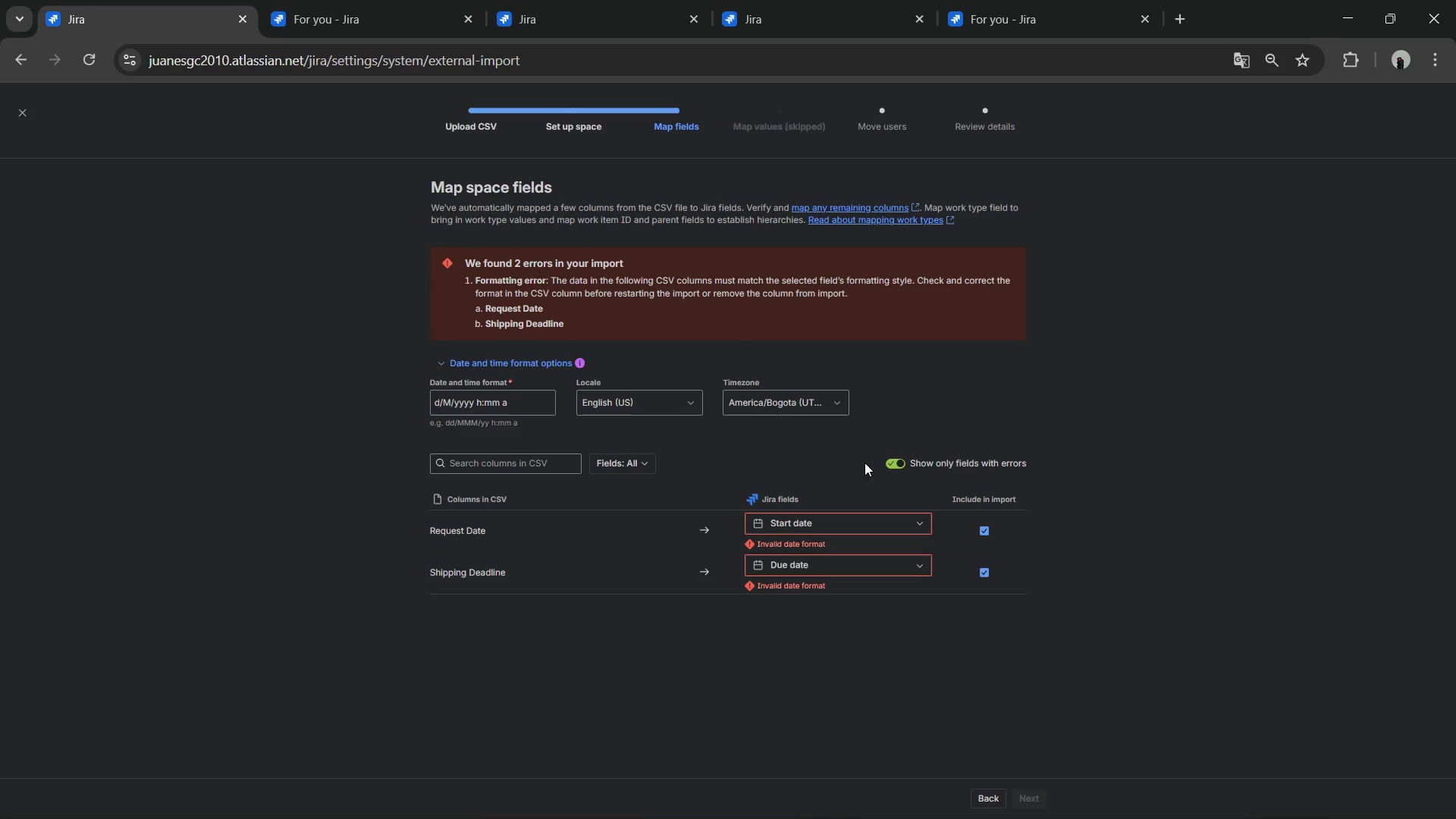 
mouse_move([611, 325])
 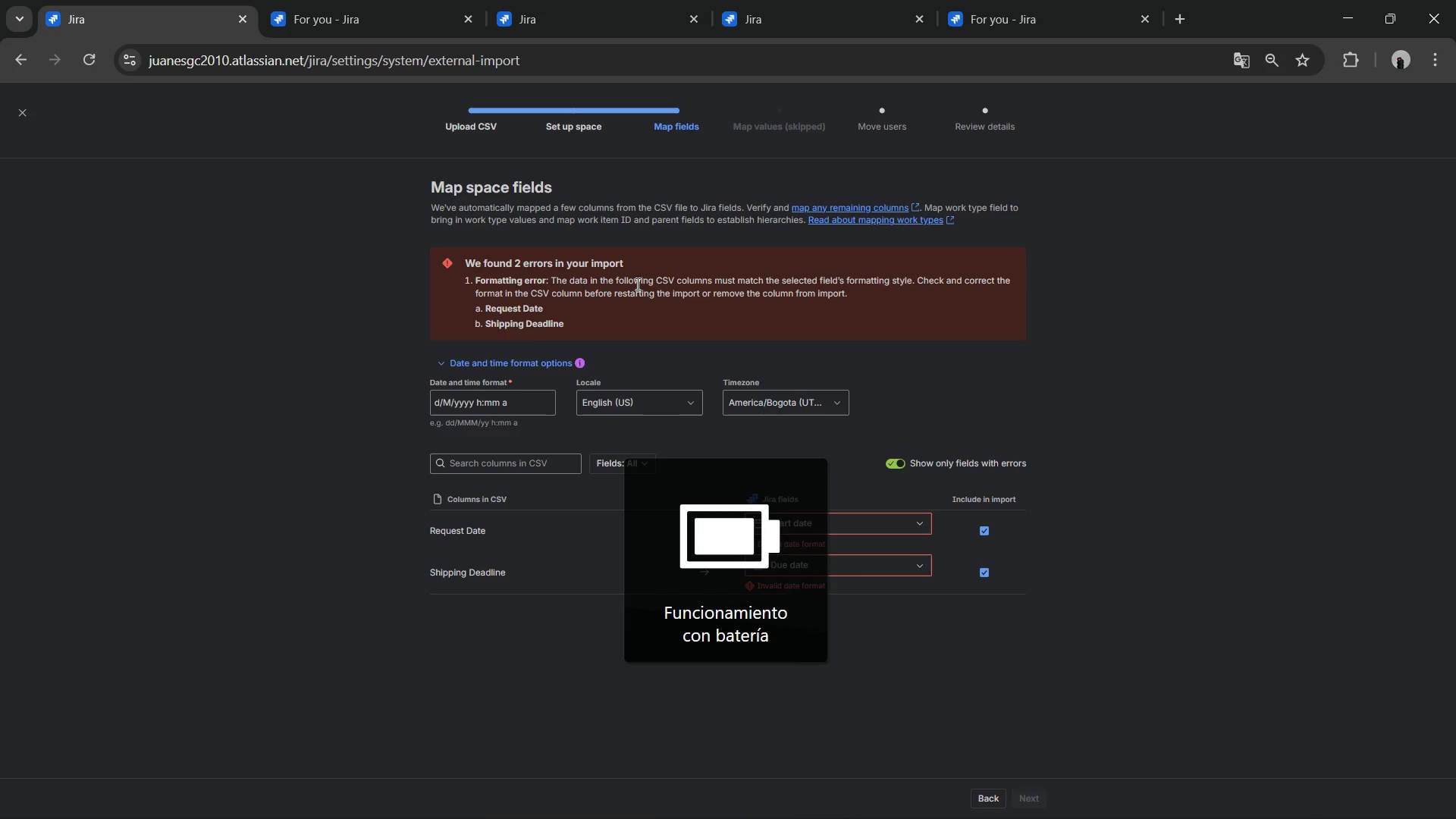 
double_click([636, 284])
 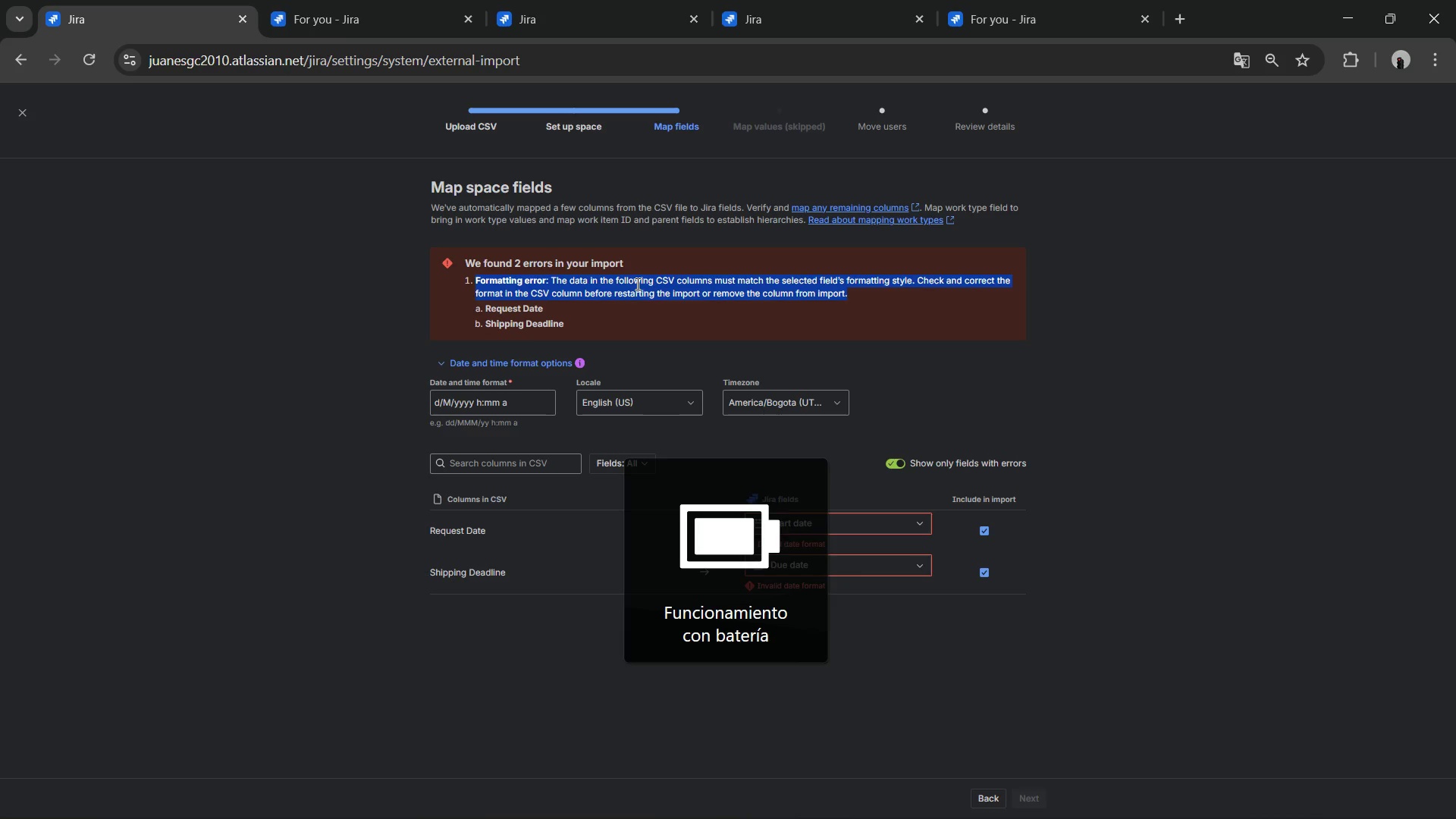 
triple_click([636, 284])
 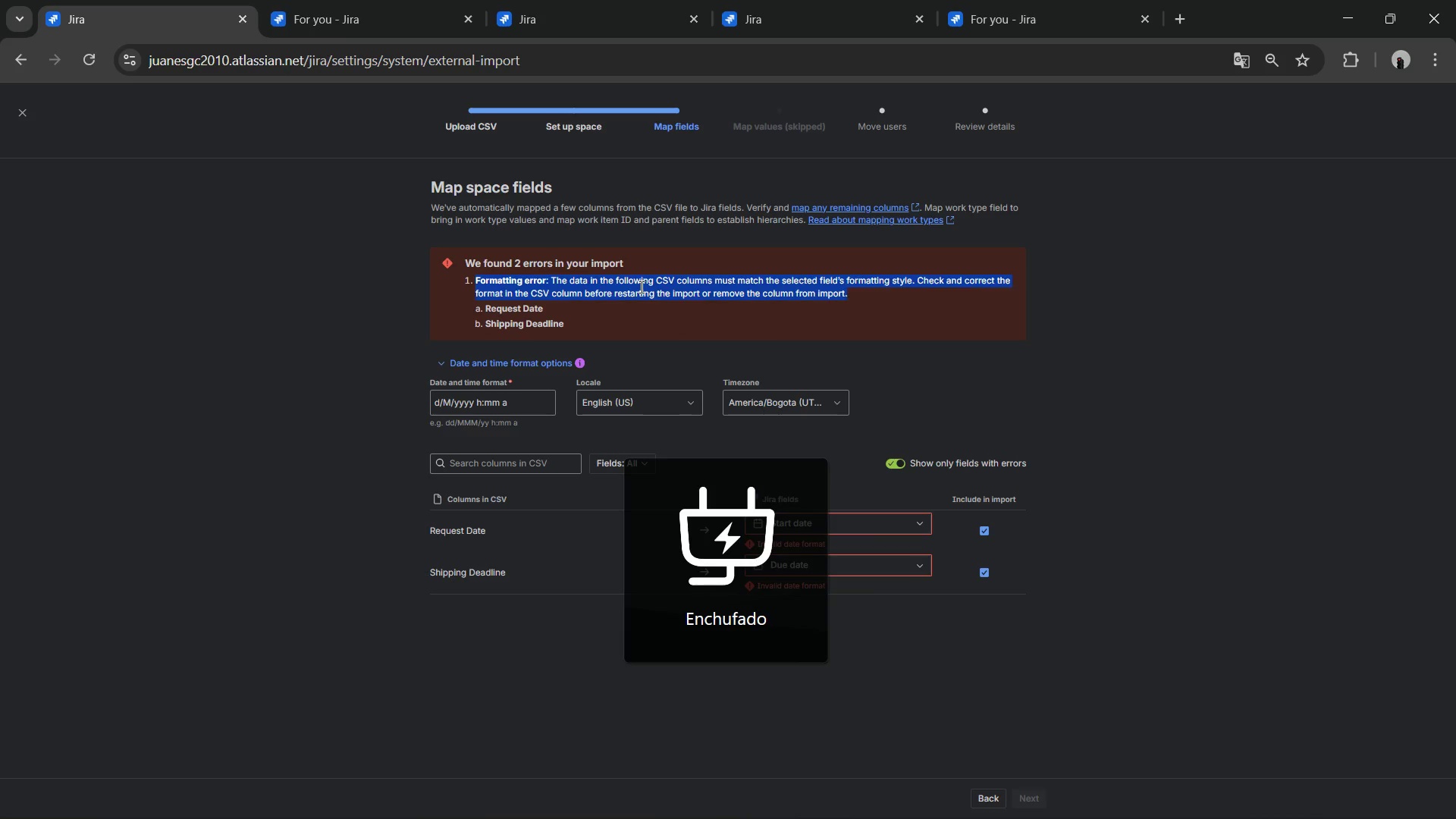 
left_click([641, 289])
 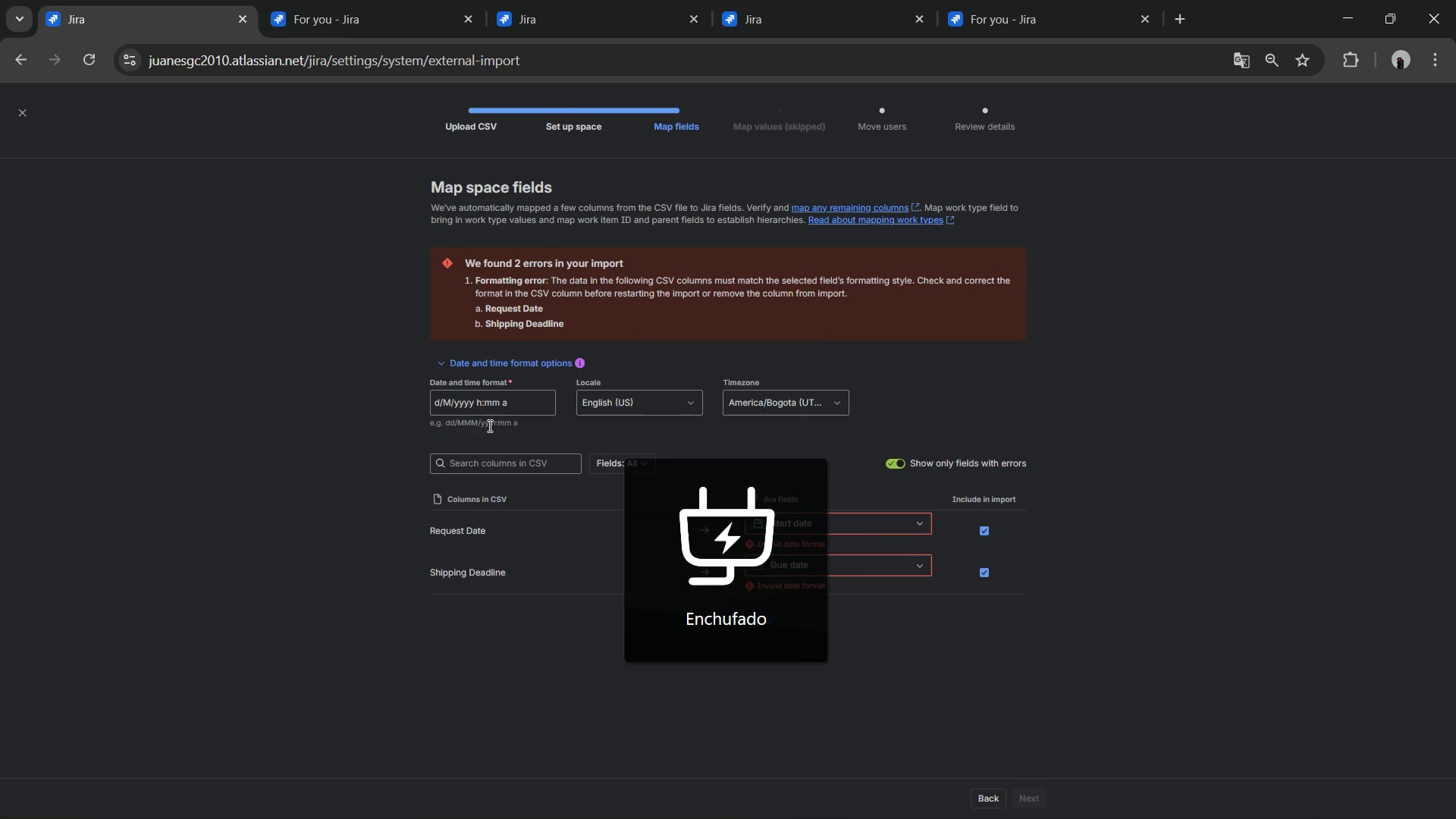 
double_click([518, 410])
 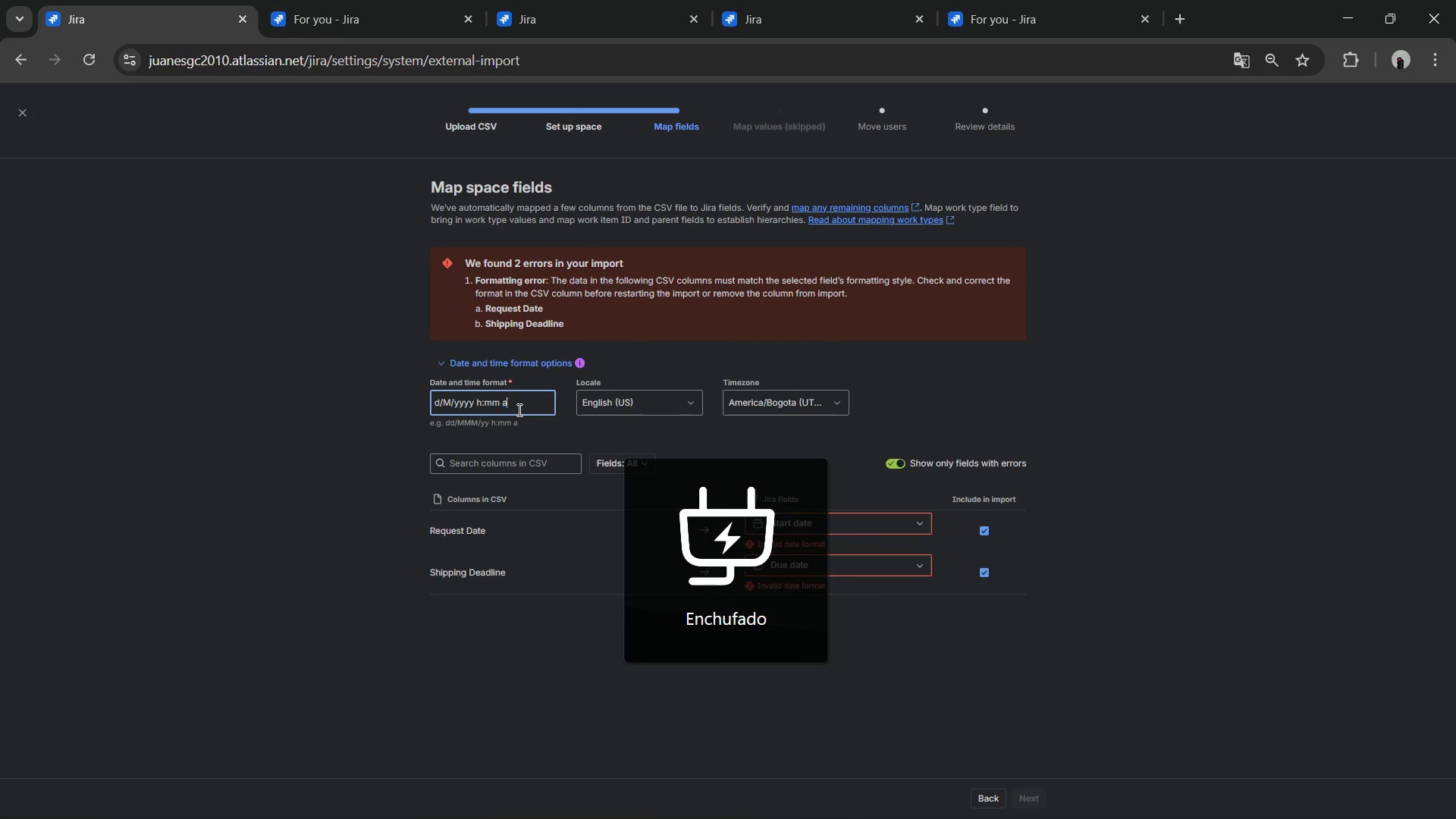 
double_click([518, 410])
 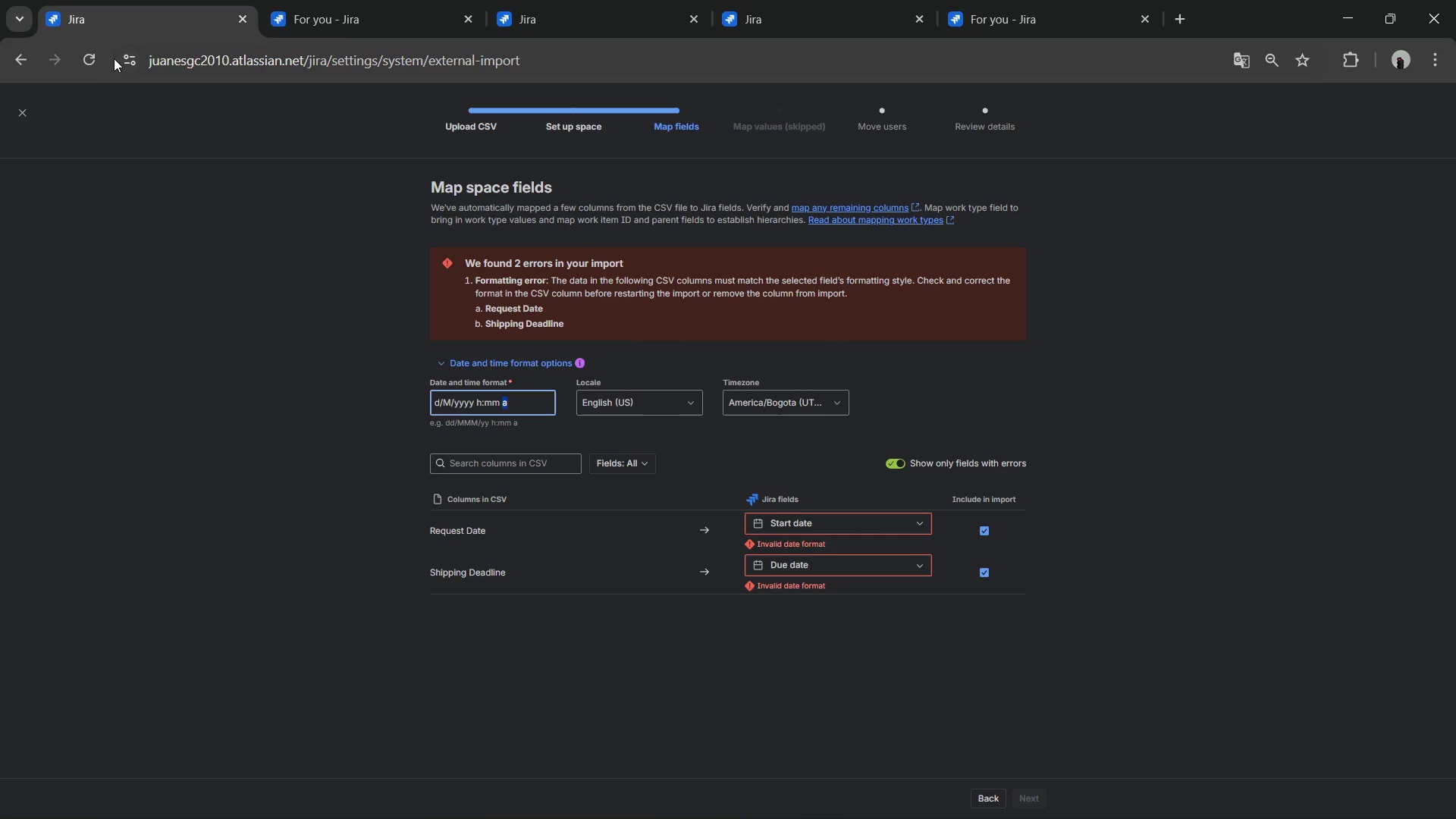 
left_click([87, 52])
 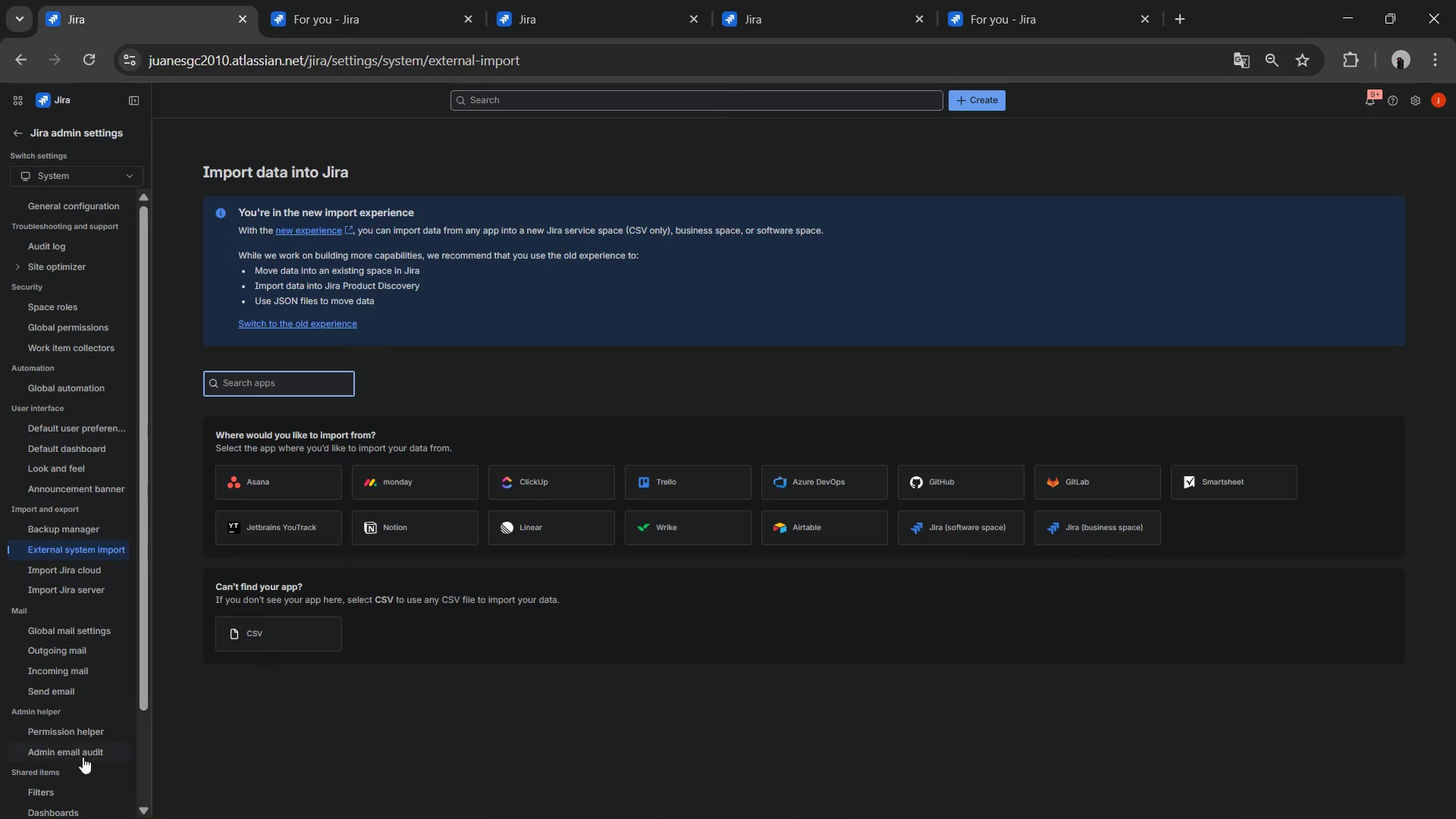 
left_click([259, 642])
 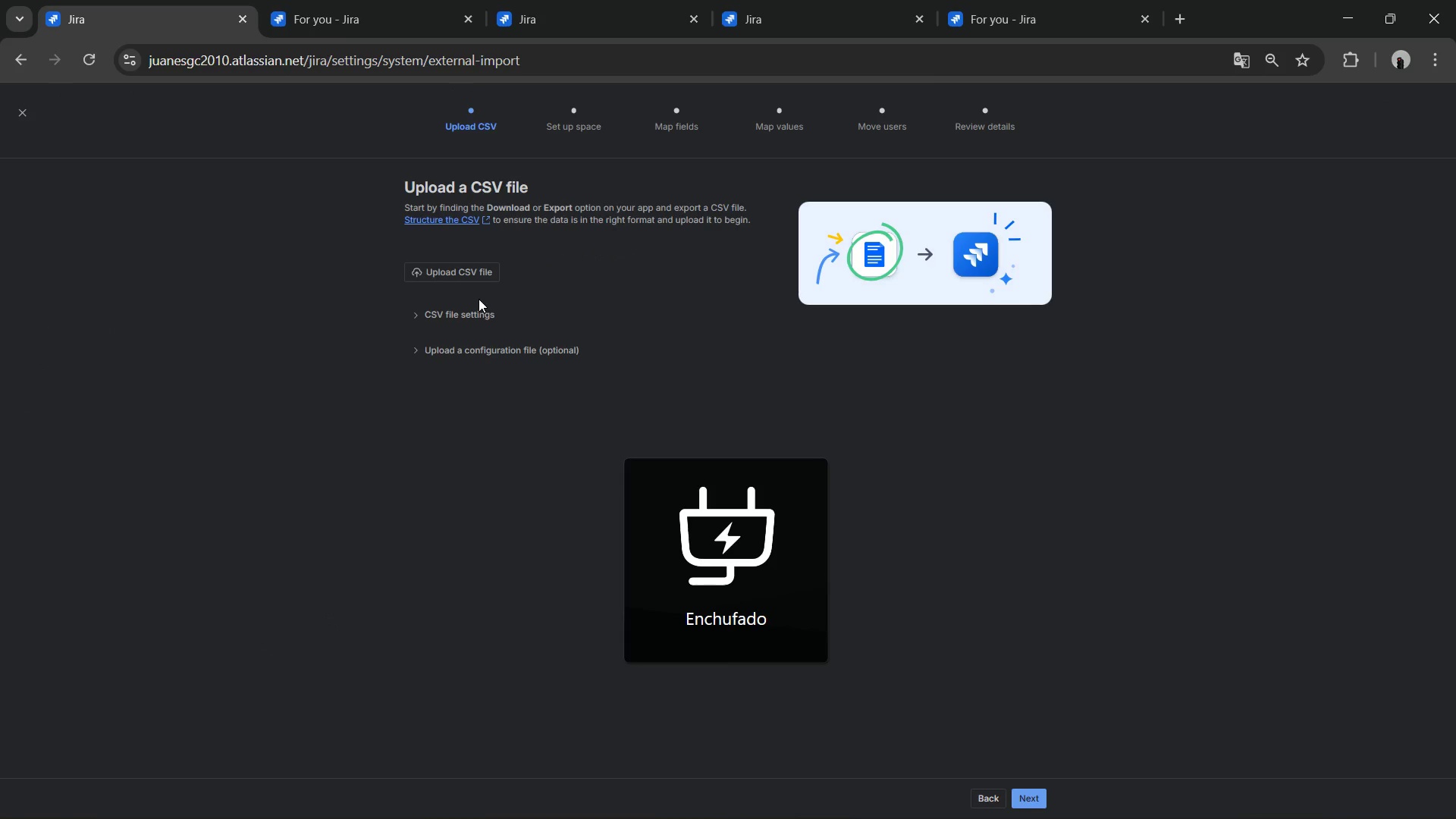 
left_click([456, 278])
 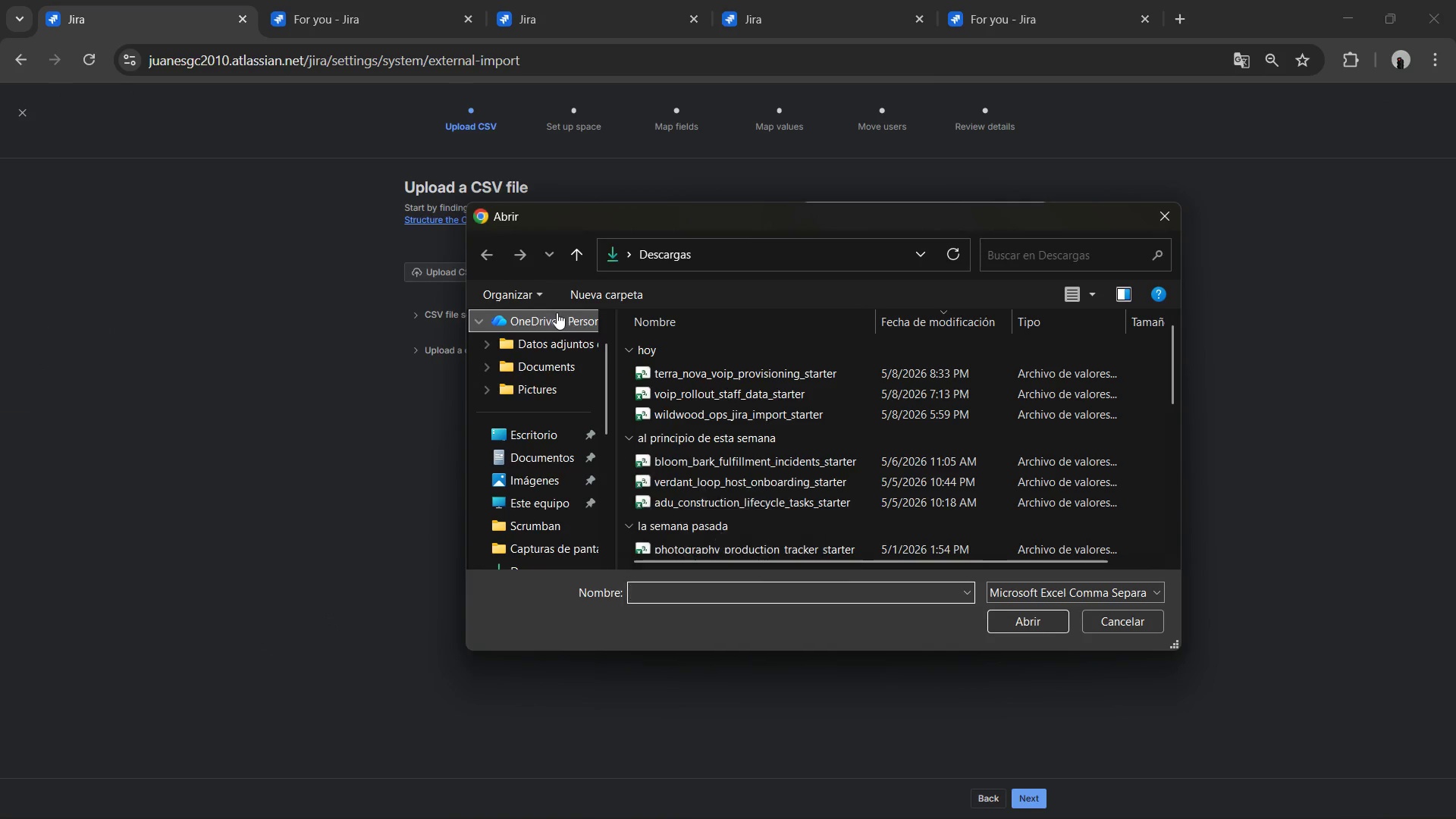 
left_click([670, 368])
 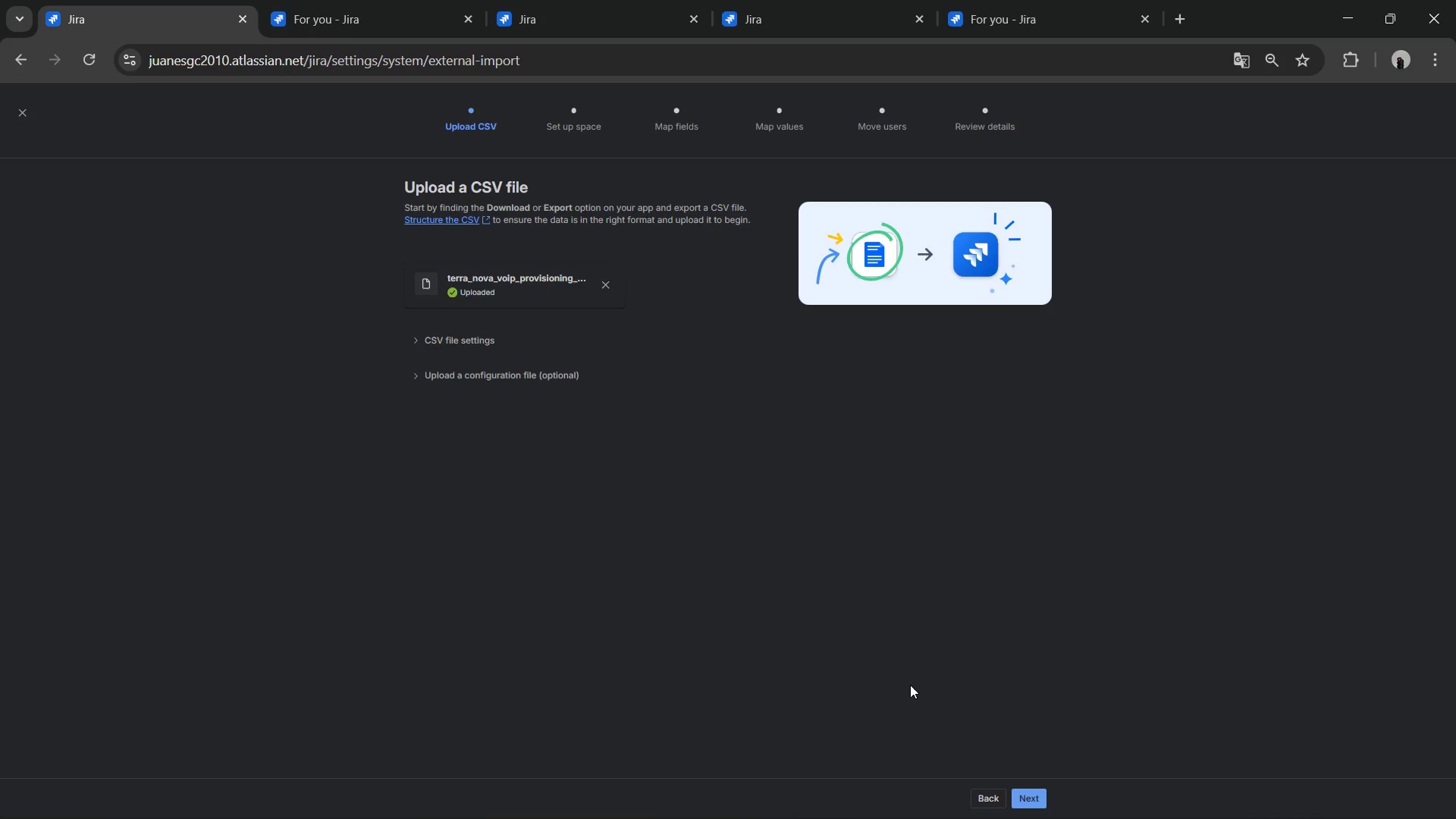 
wait(5.67)
 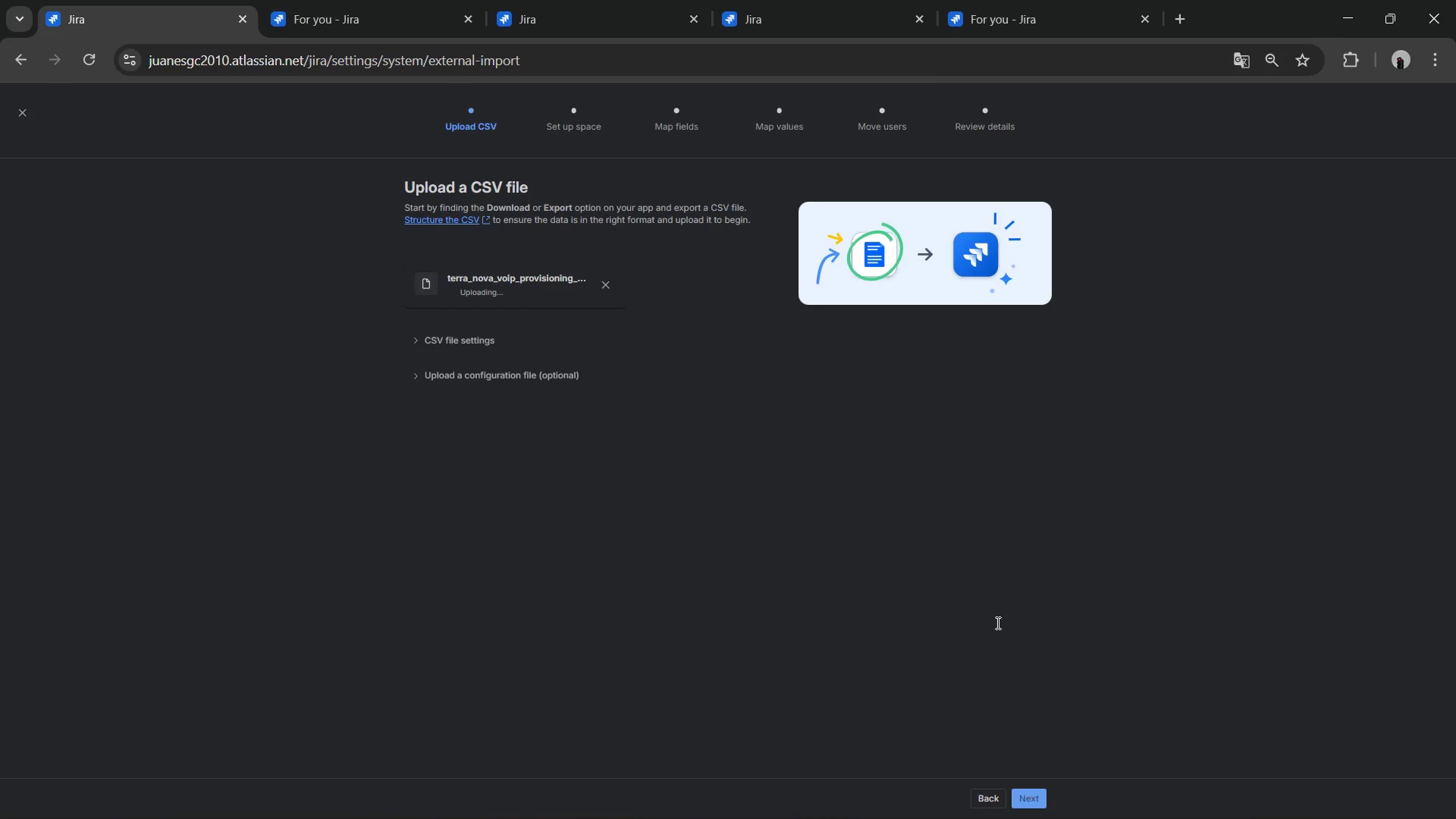 
left_click([1032, 795])
 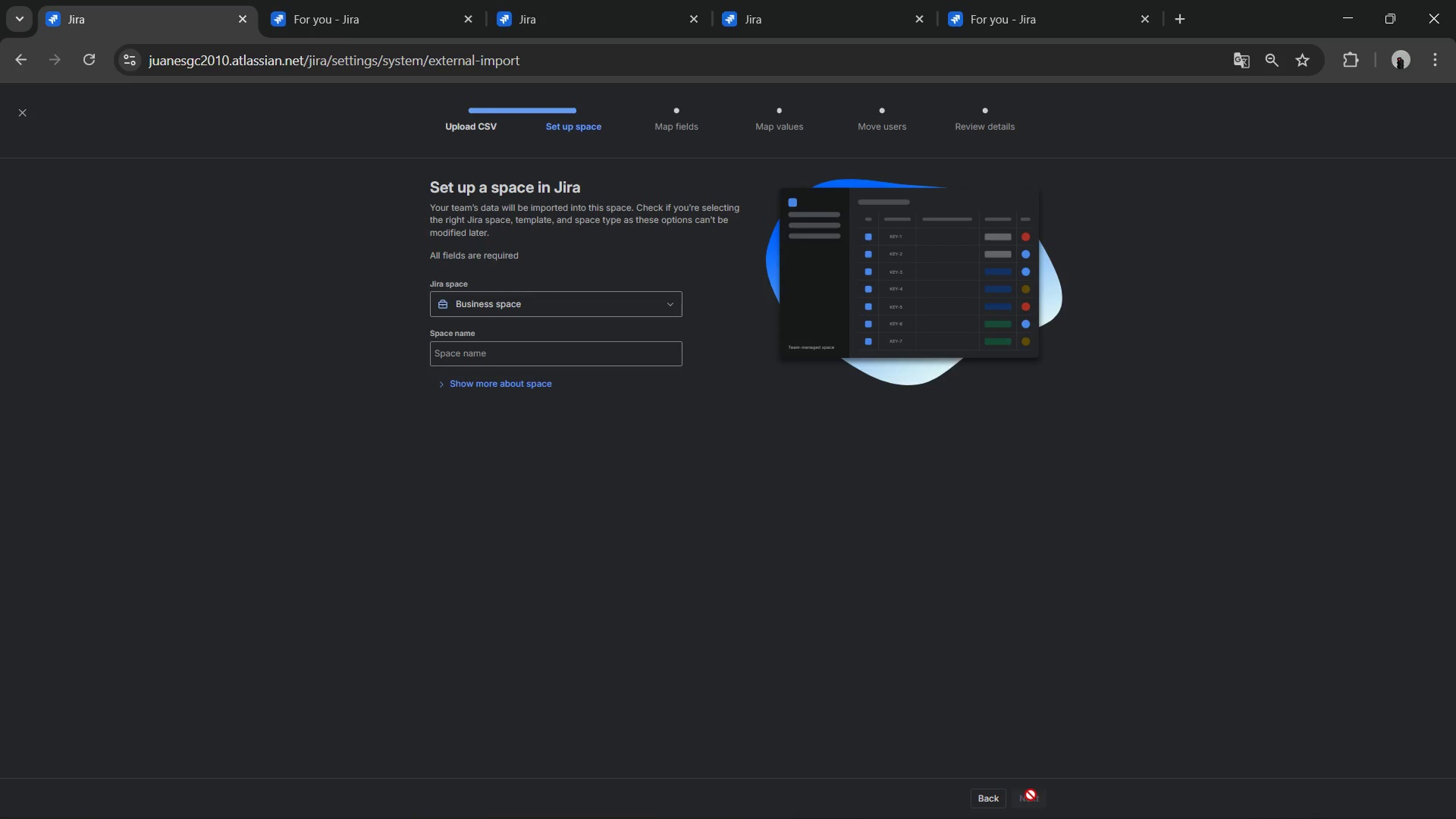 
wait(7.75)
 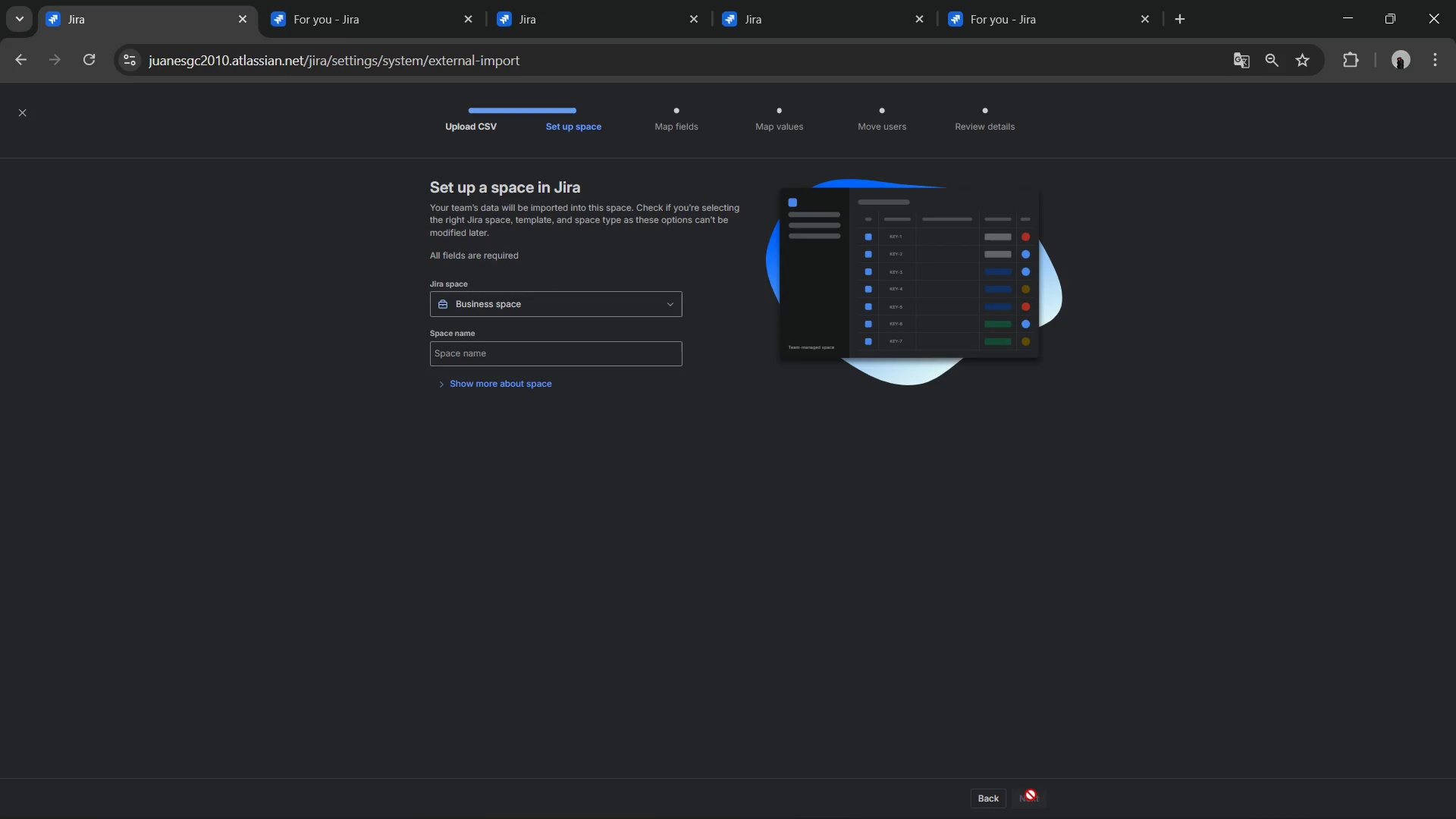 
left_click([510, 352])
 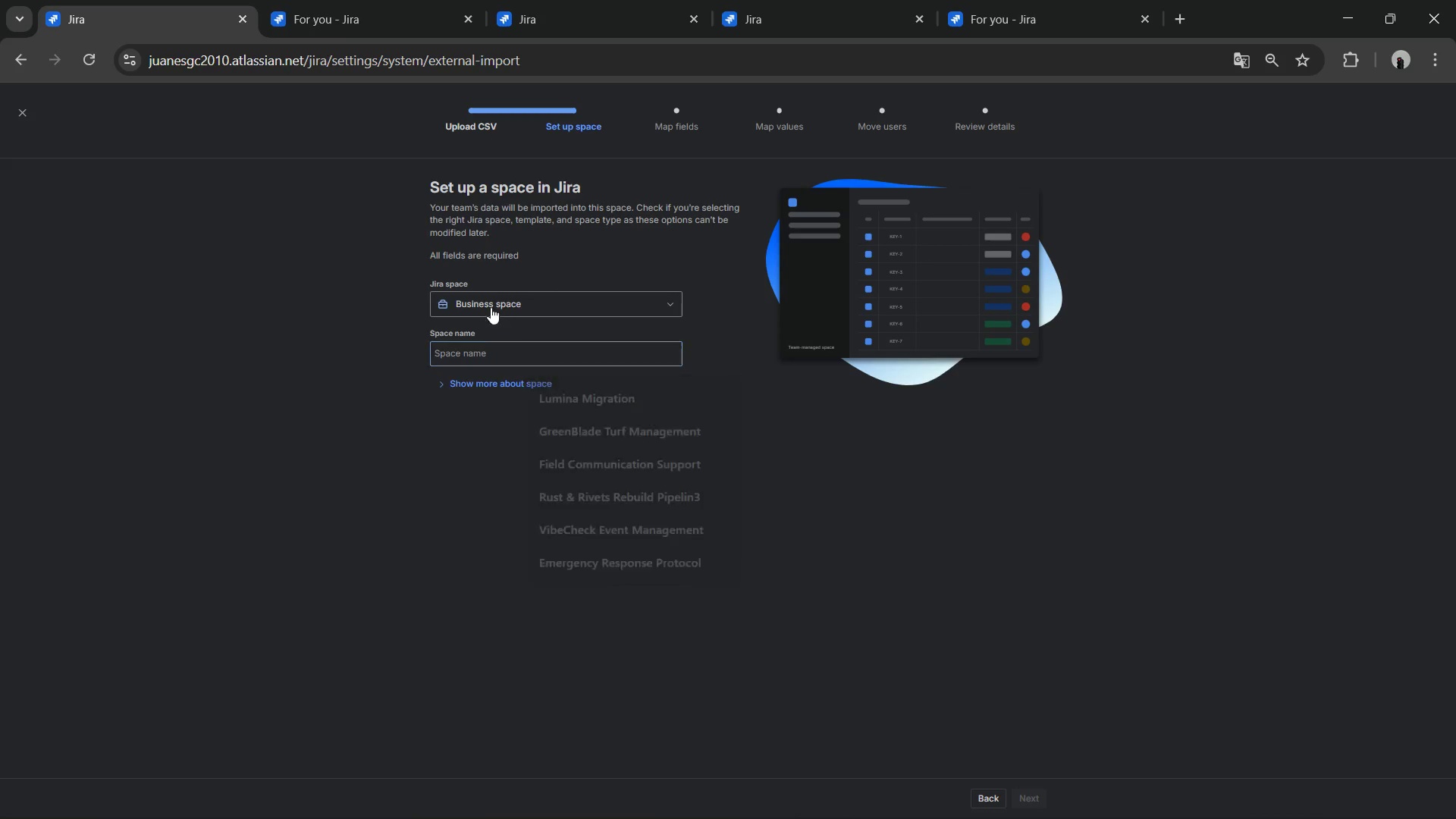 
double_click([487, 303])
 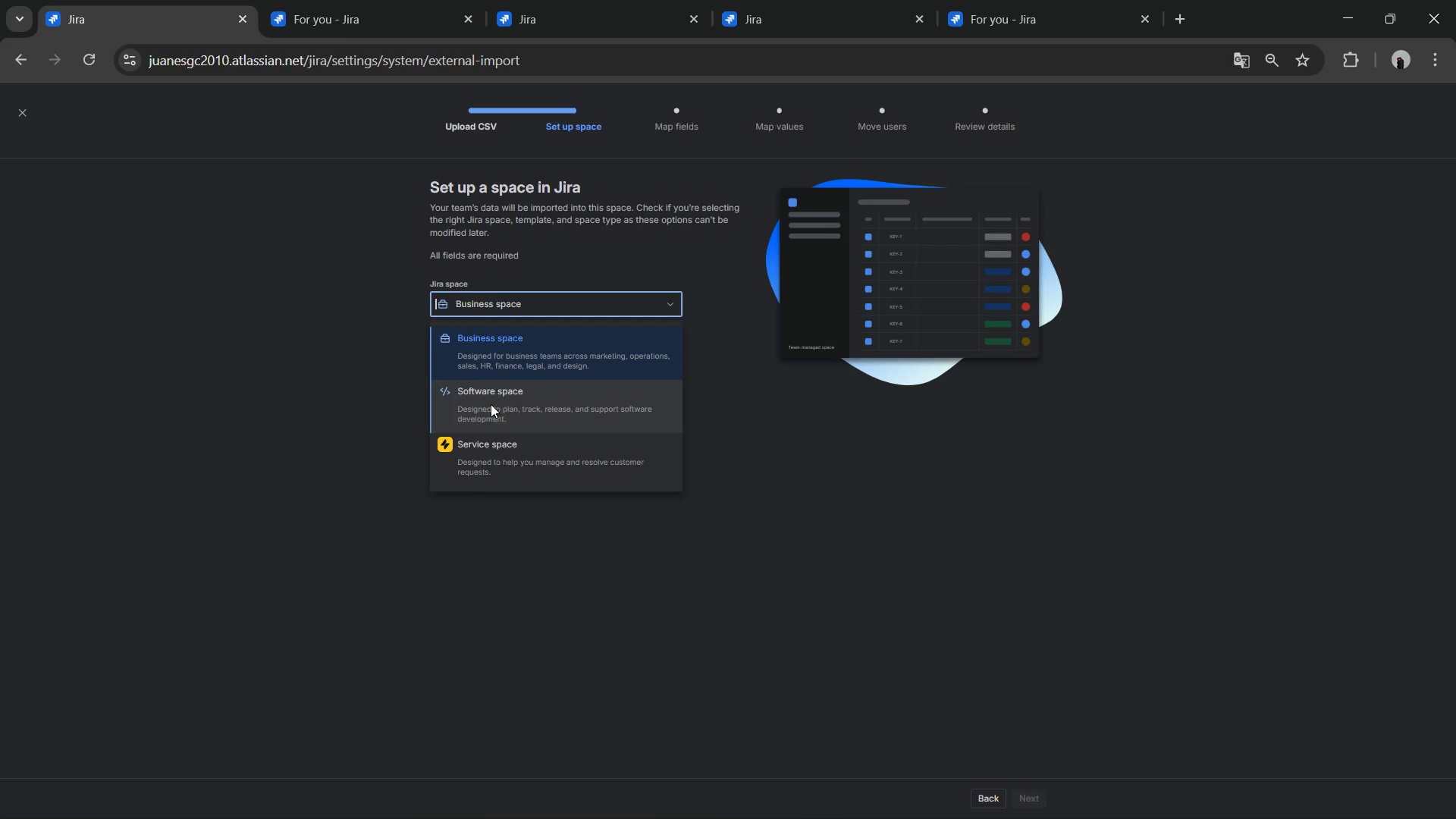 
left_click([491, 404])
 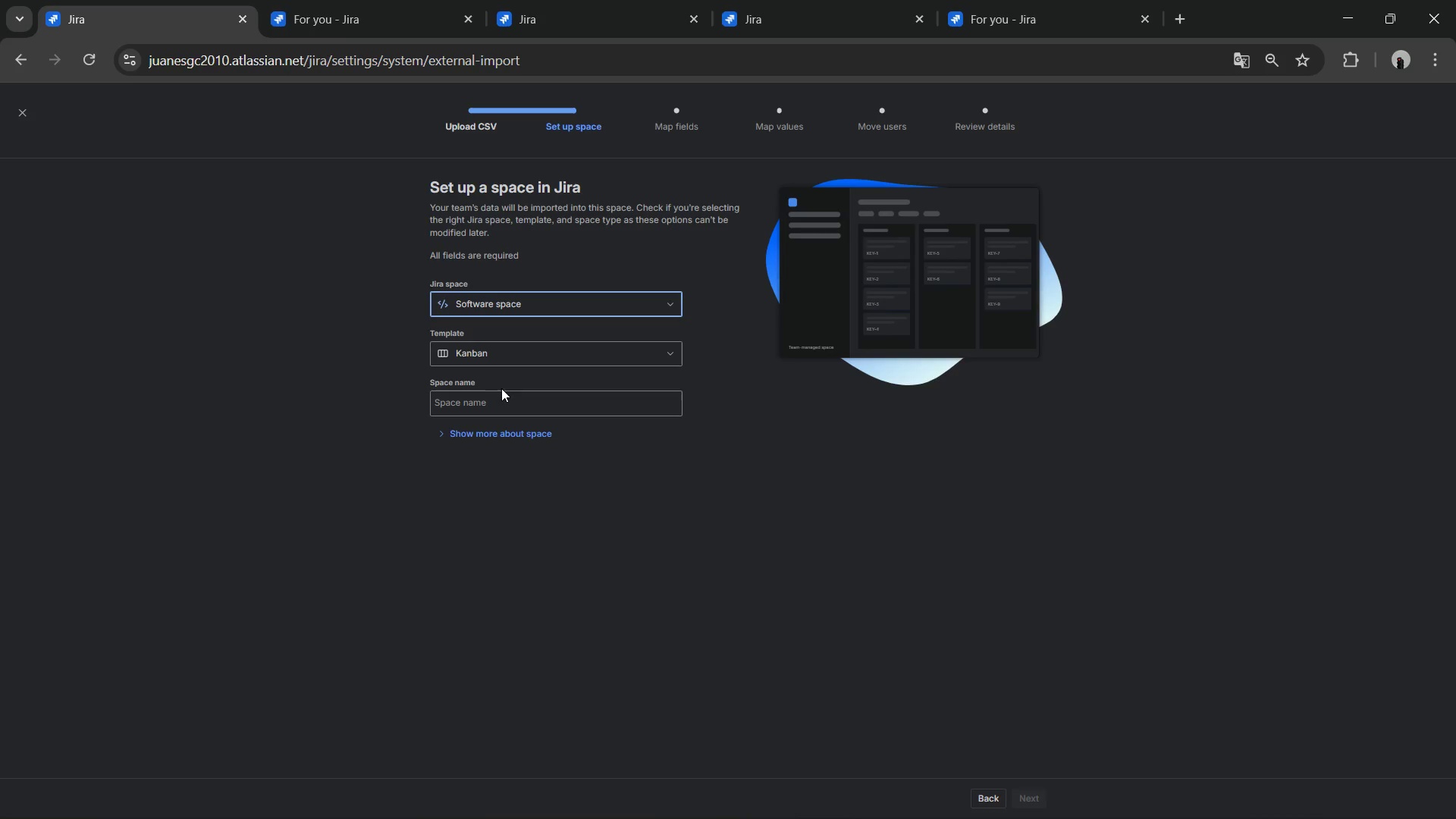 
left_click([497, 397])
 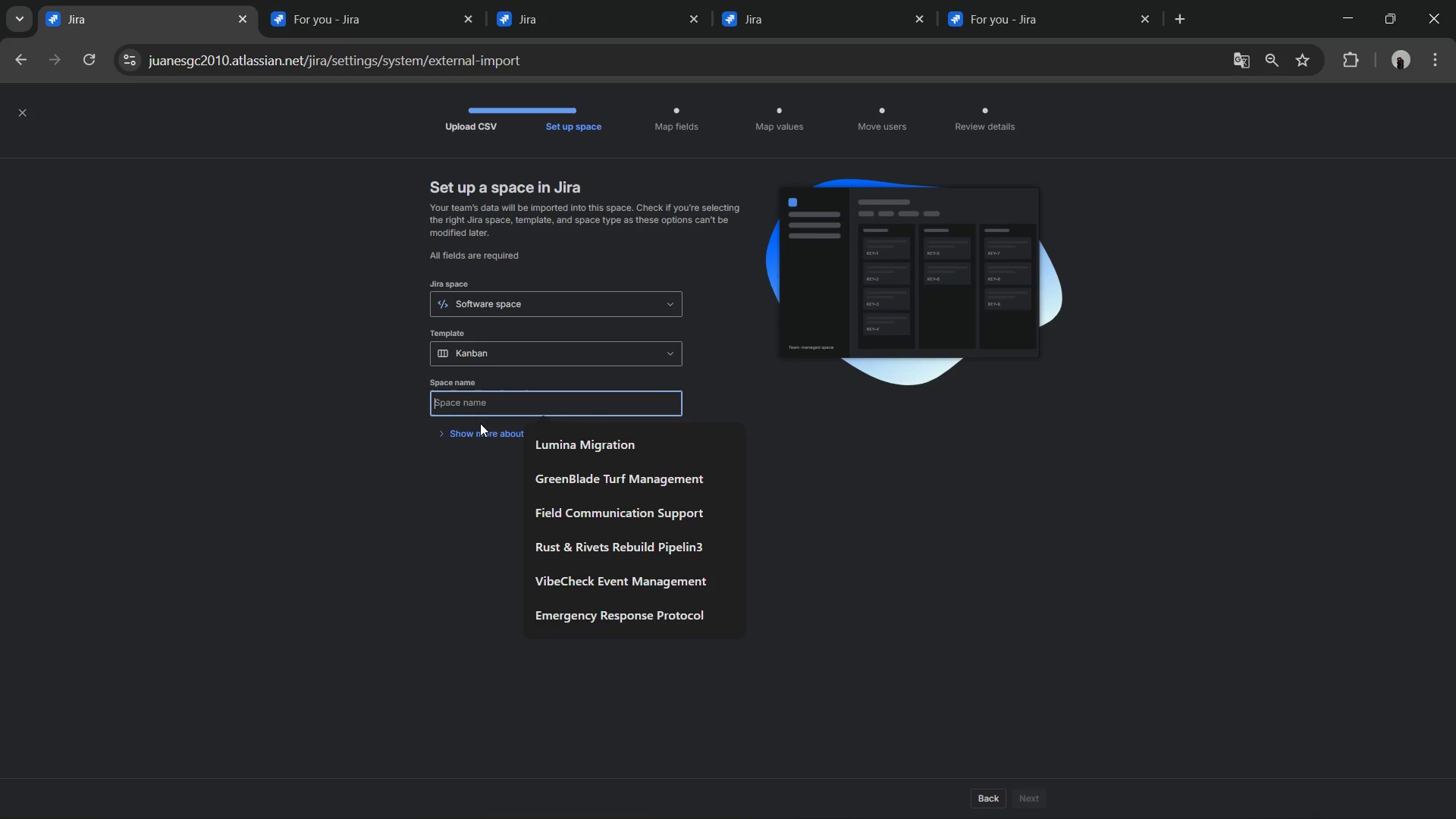 
left_click([473, 433])
 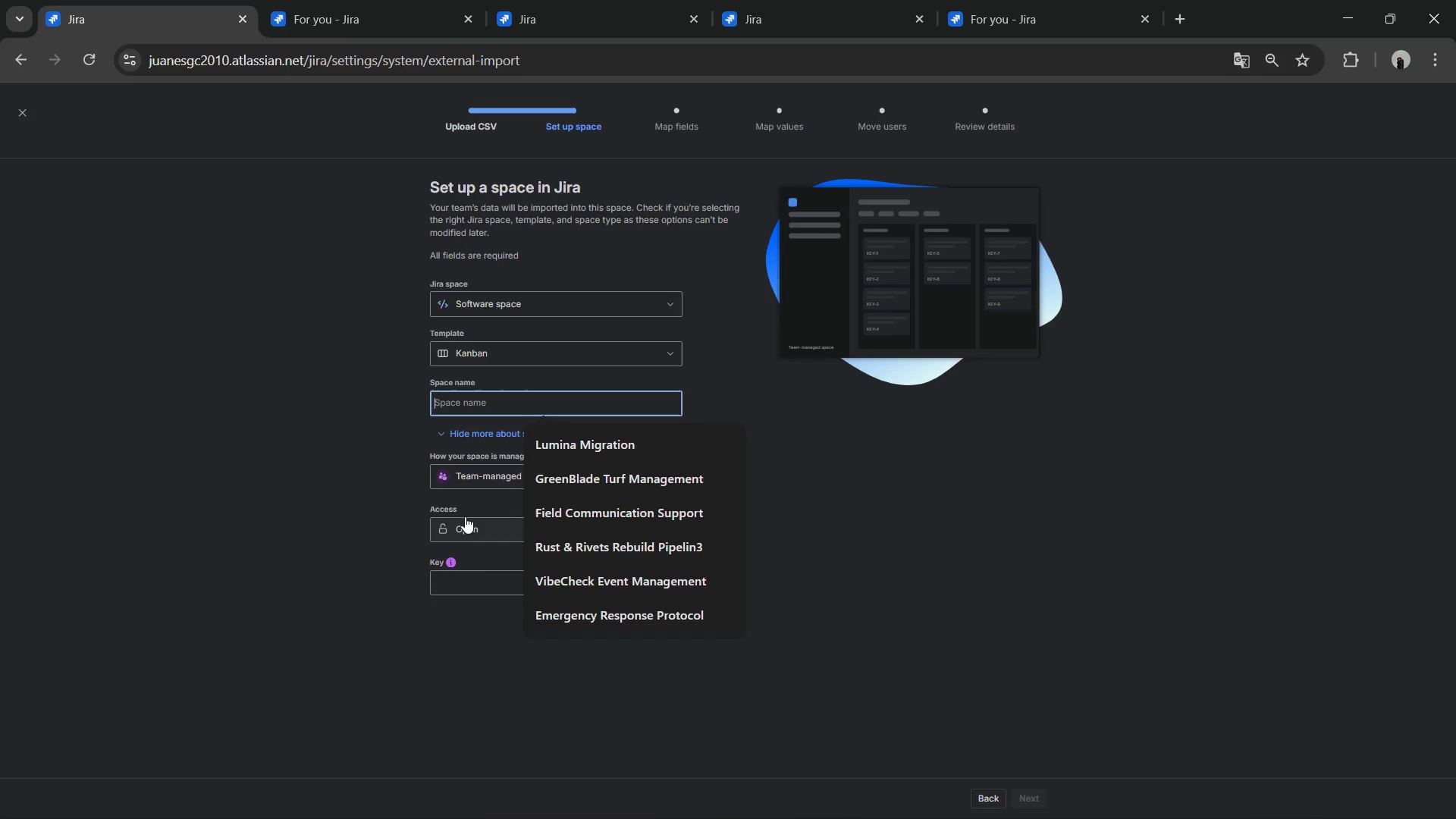 
left_click([462, 484])
 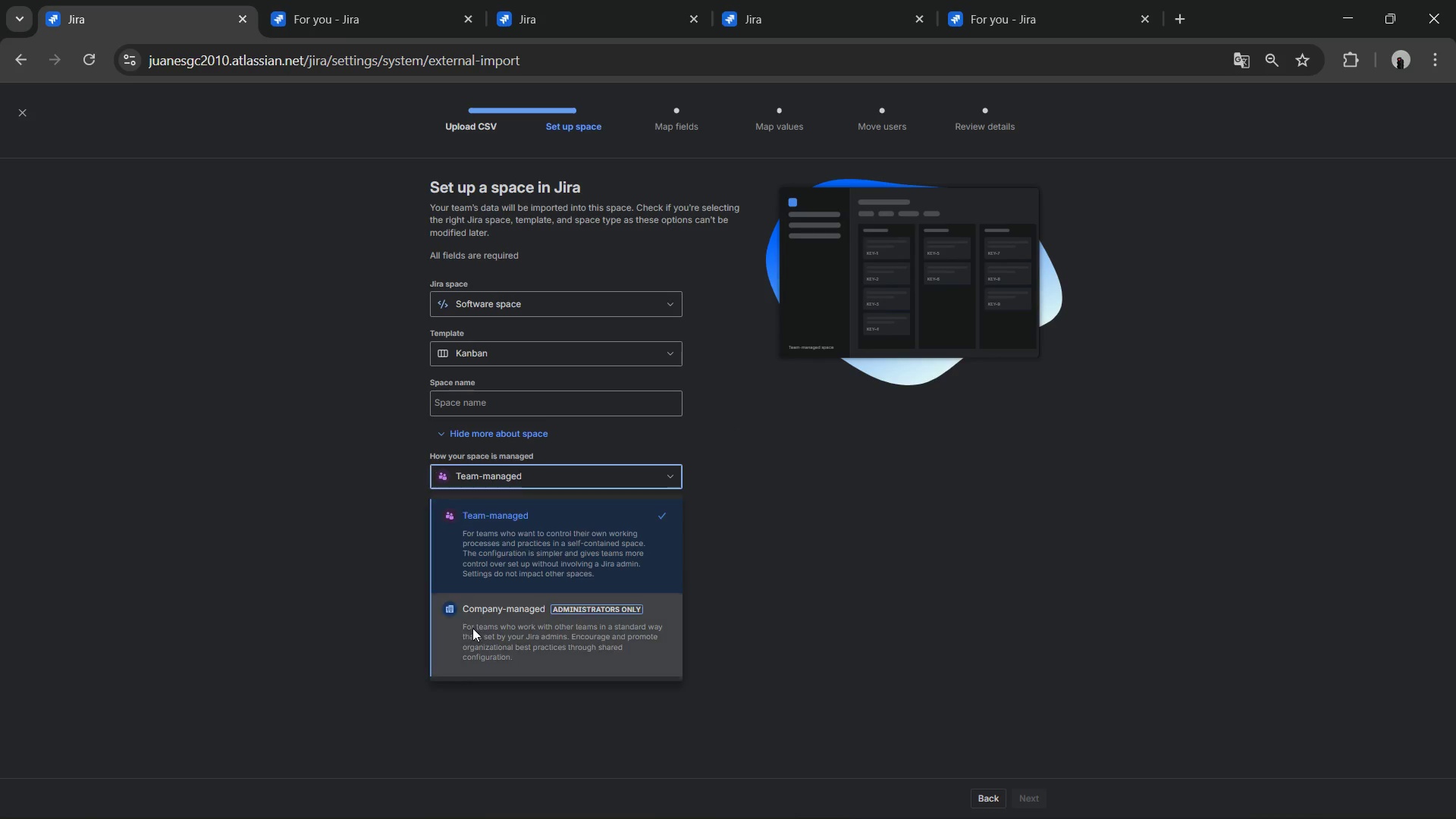 
key(Alt+AltLeft)
 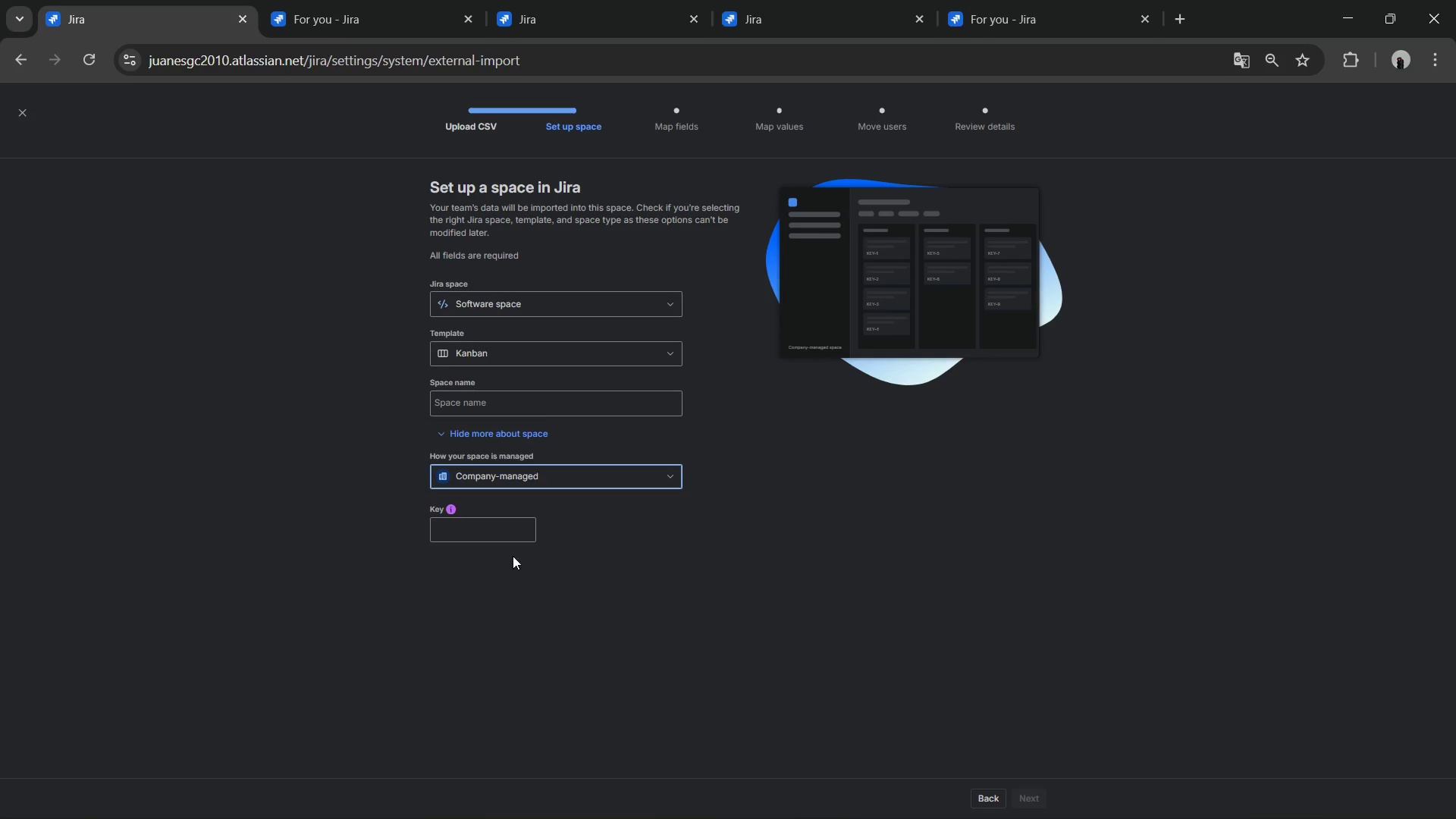 
key(Alt+Tab)
 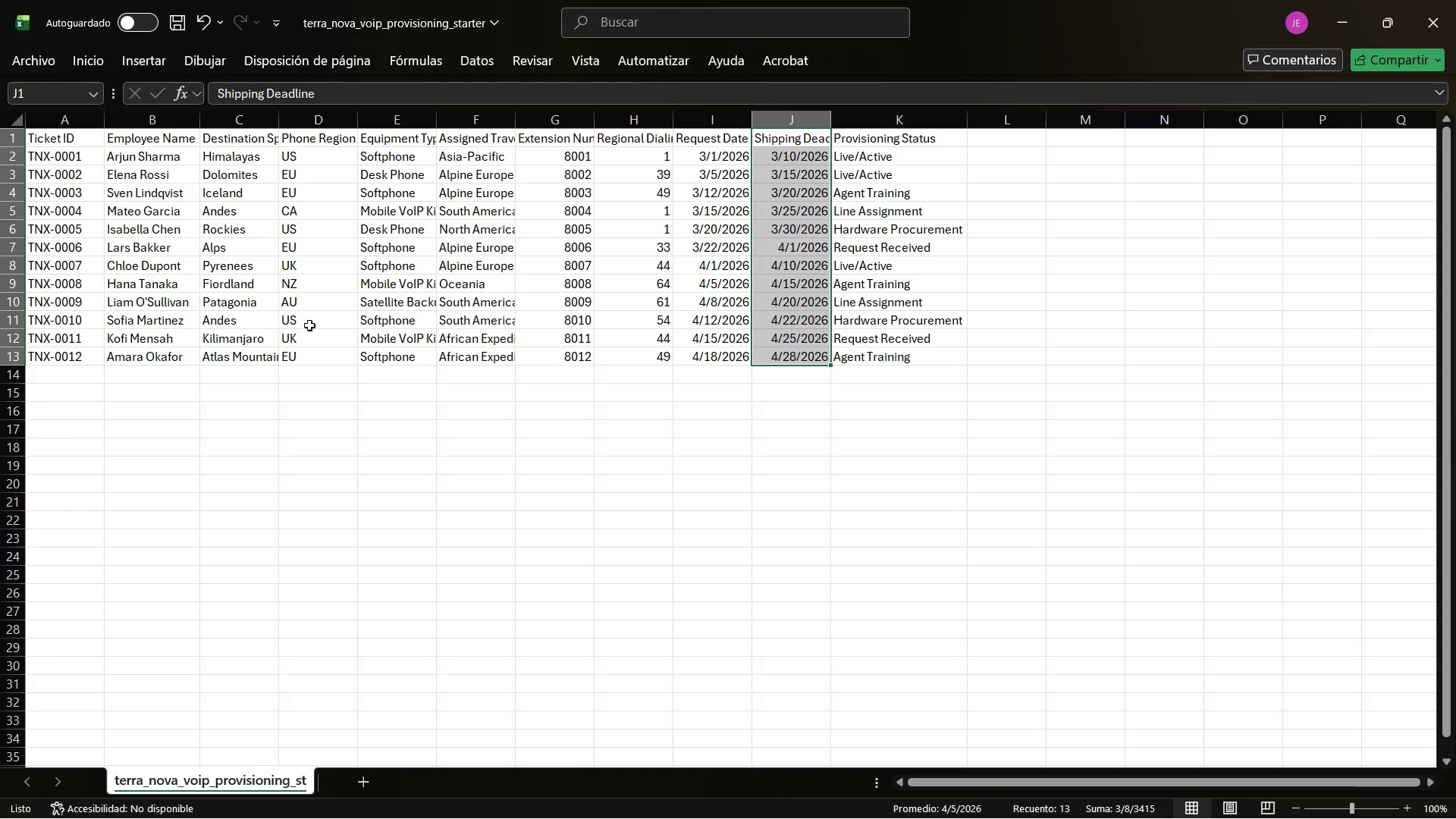 
key(Alt+Tab)
 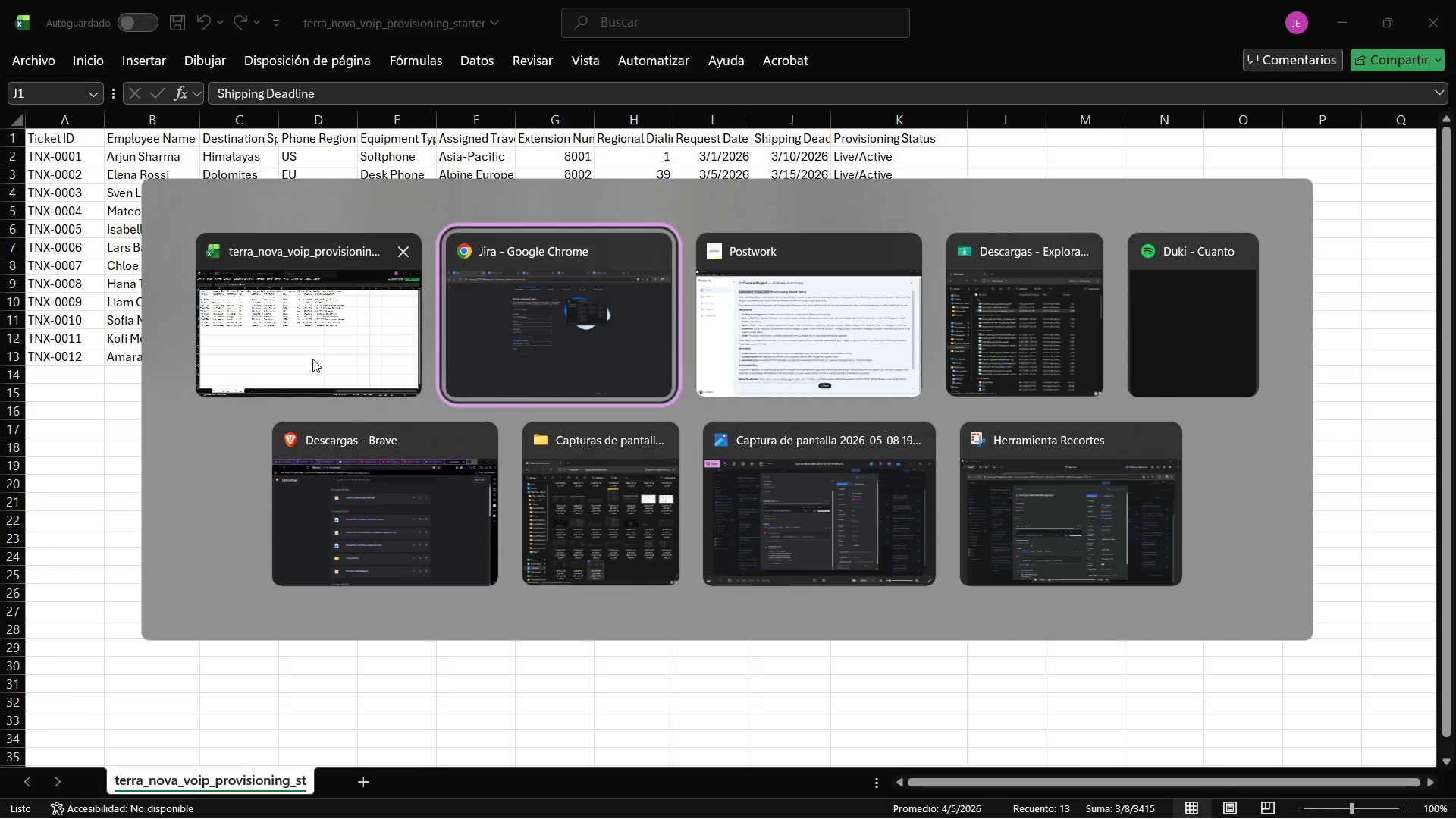 
key(Alt+Tab)